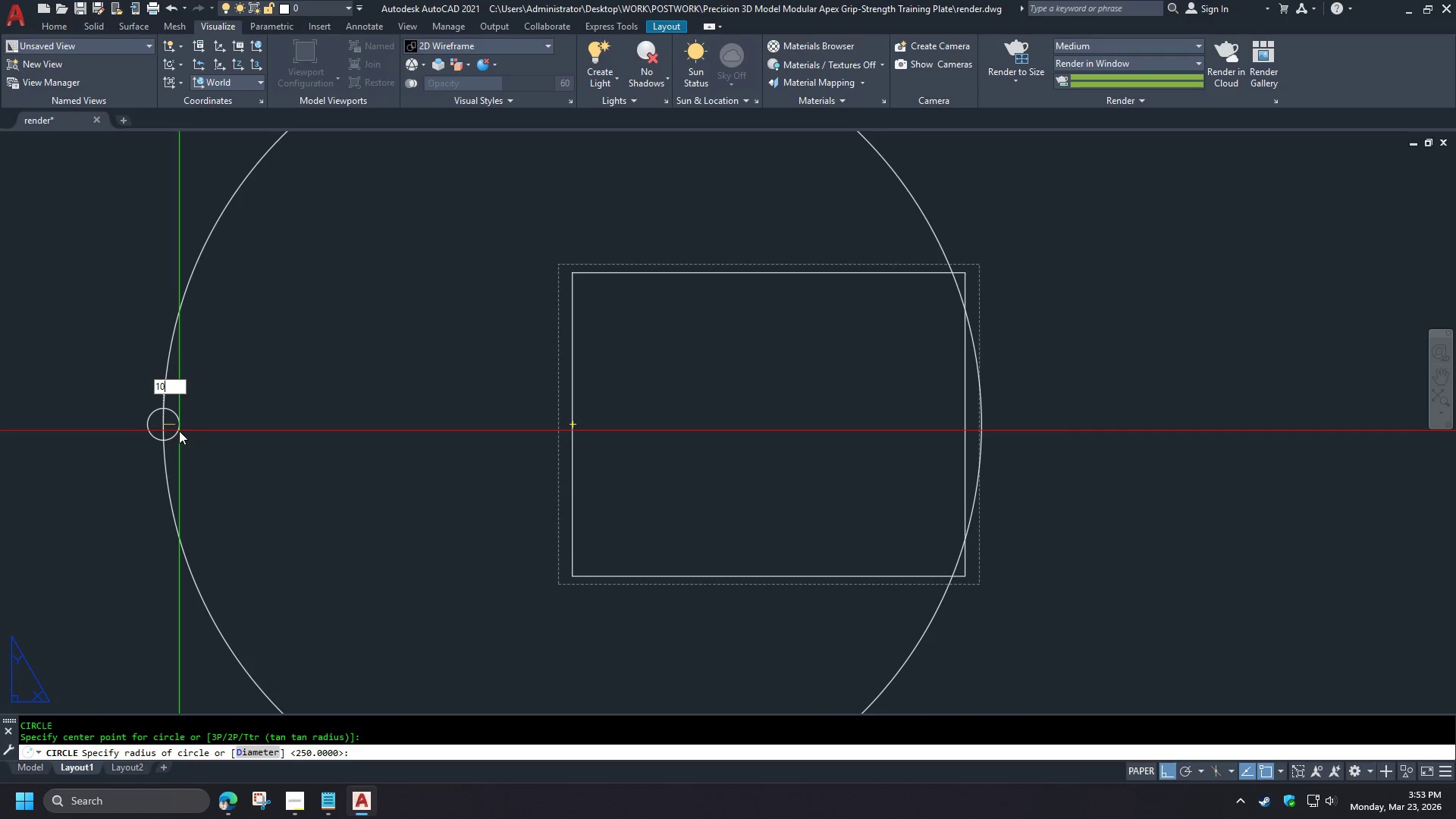 
key(Space)
 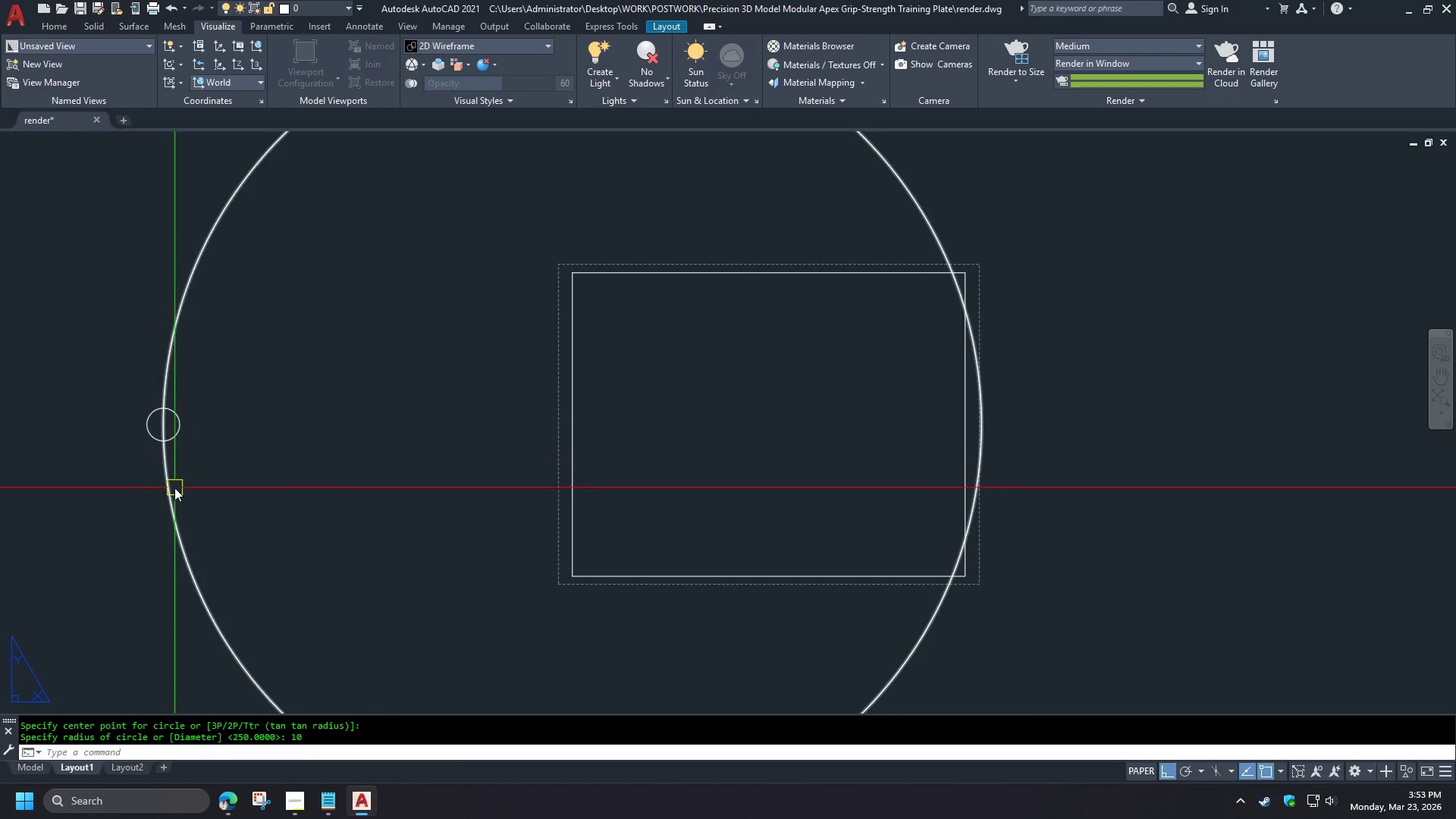 
left_click([171, 491])
 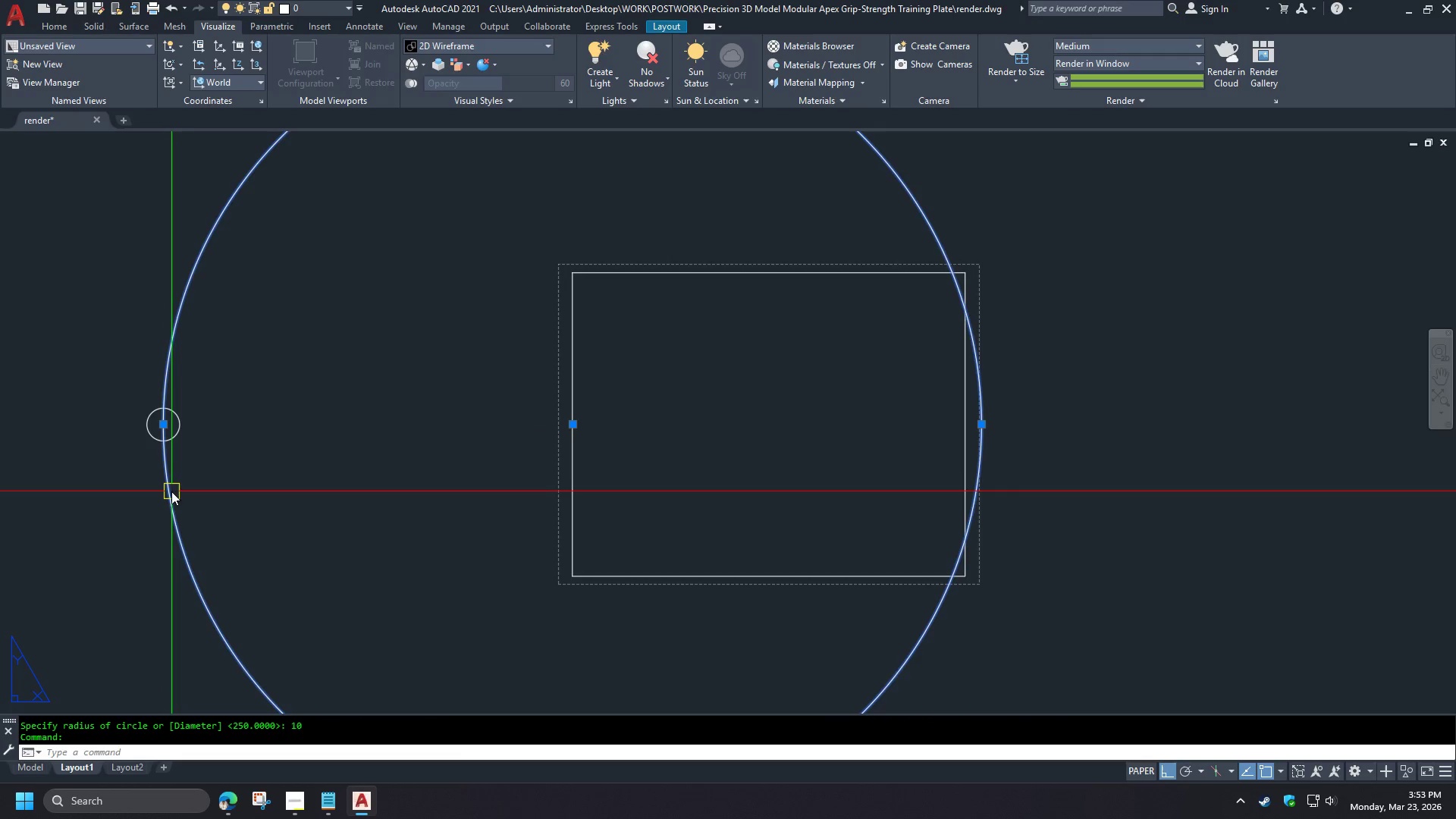 
key(E)
 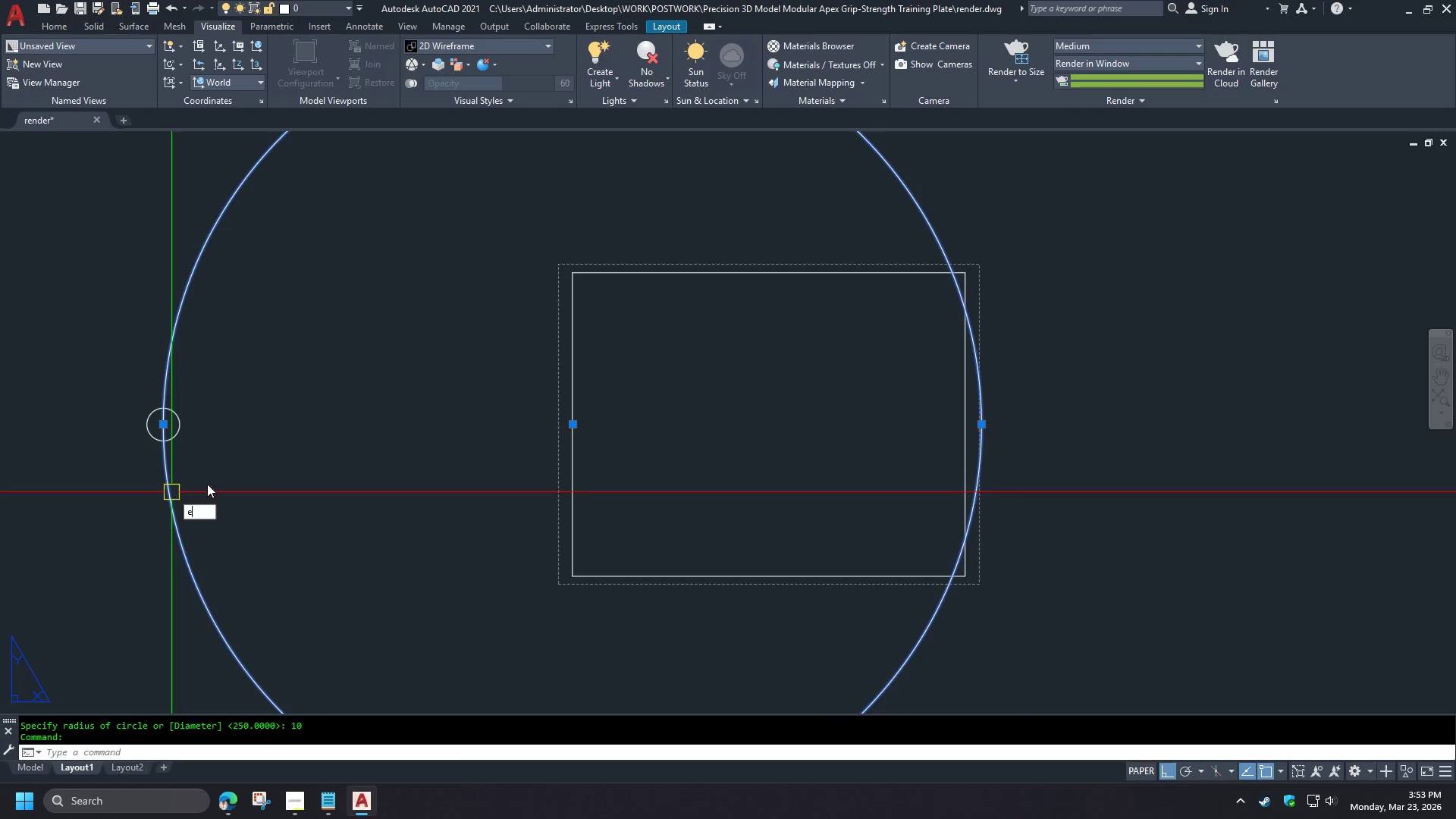 
key(Space)
 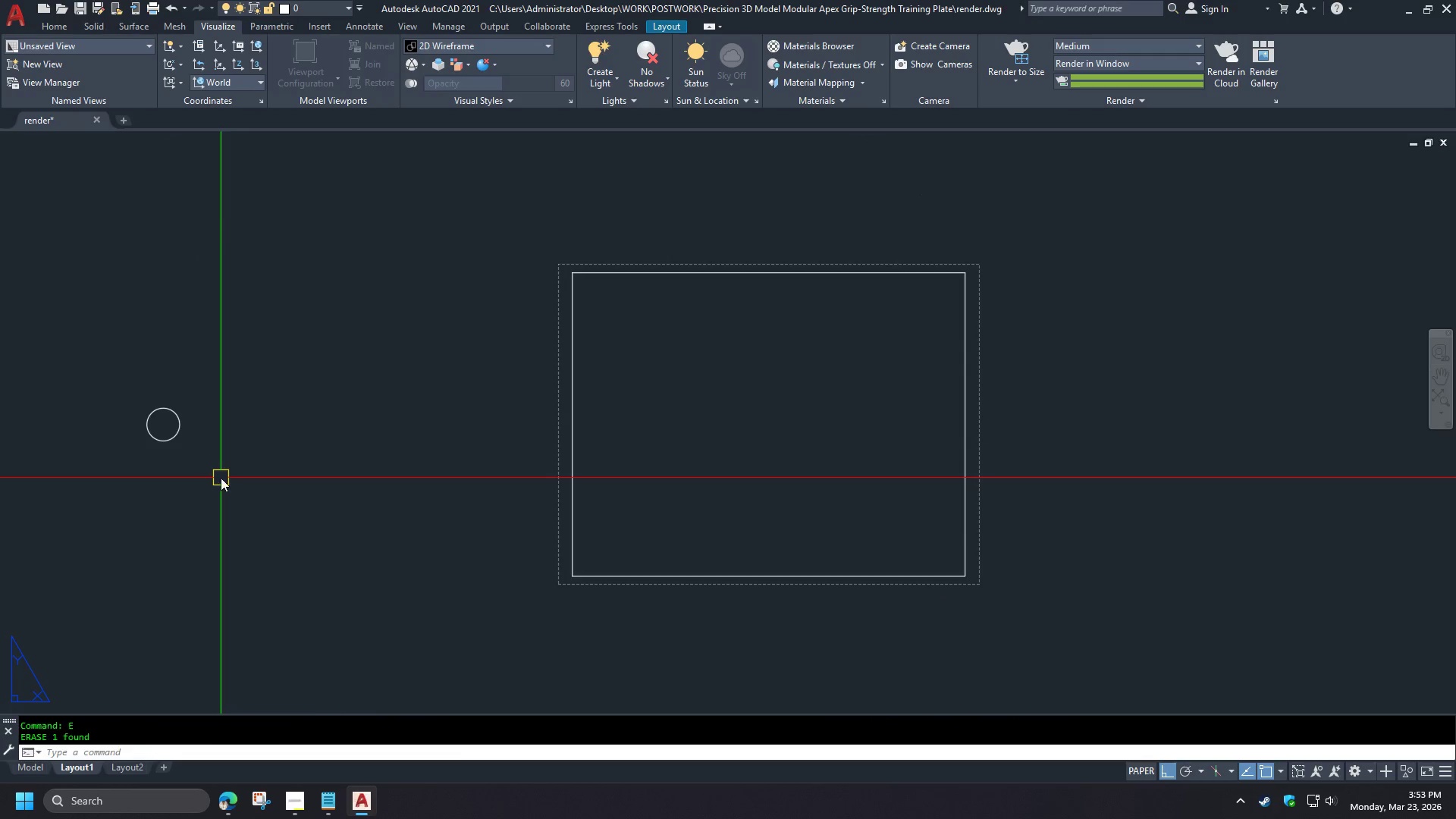 
key(Z)
 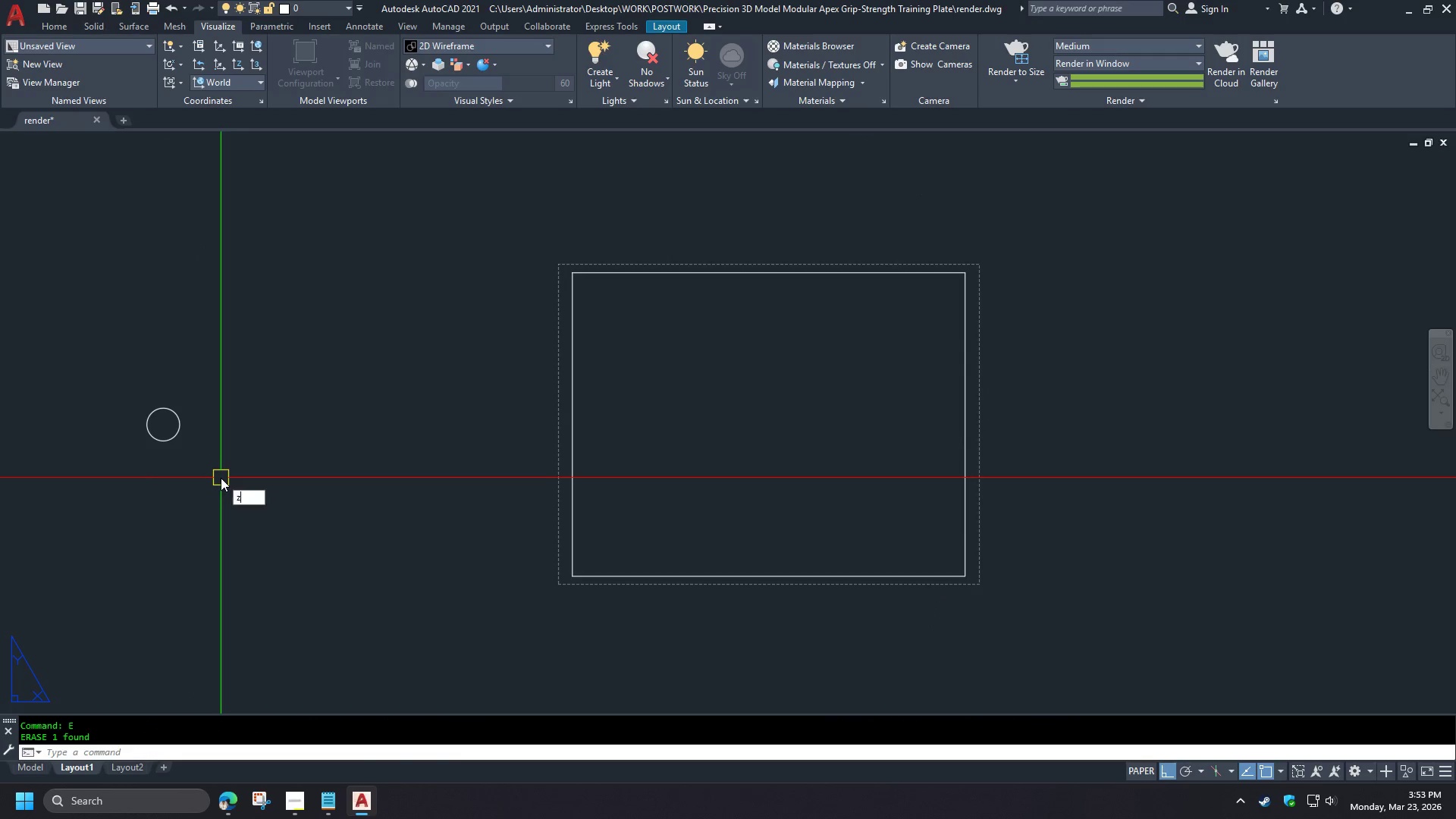 
key(Space)
 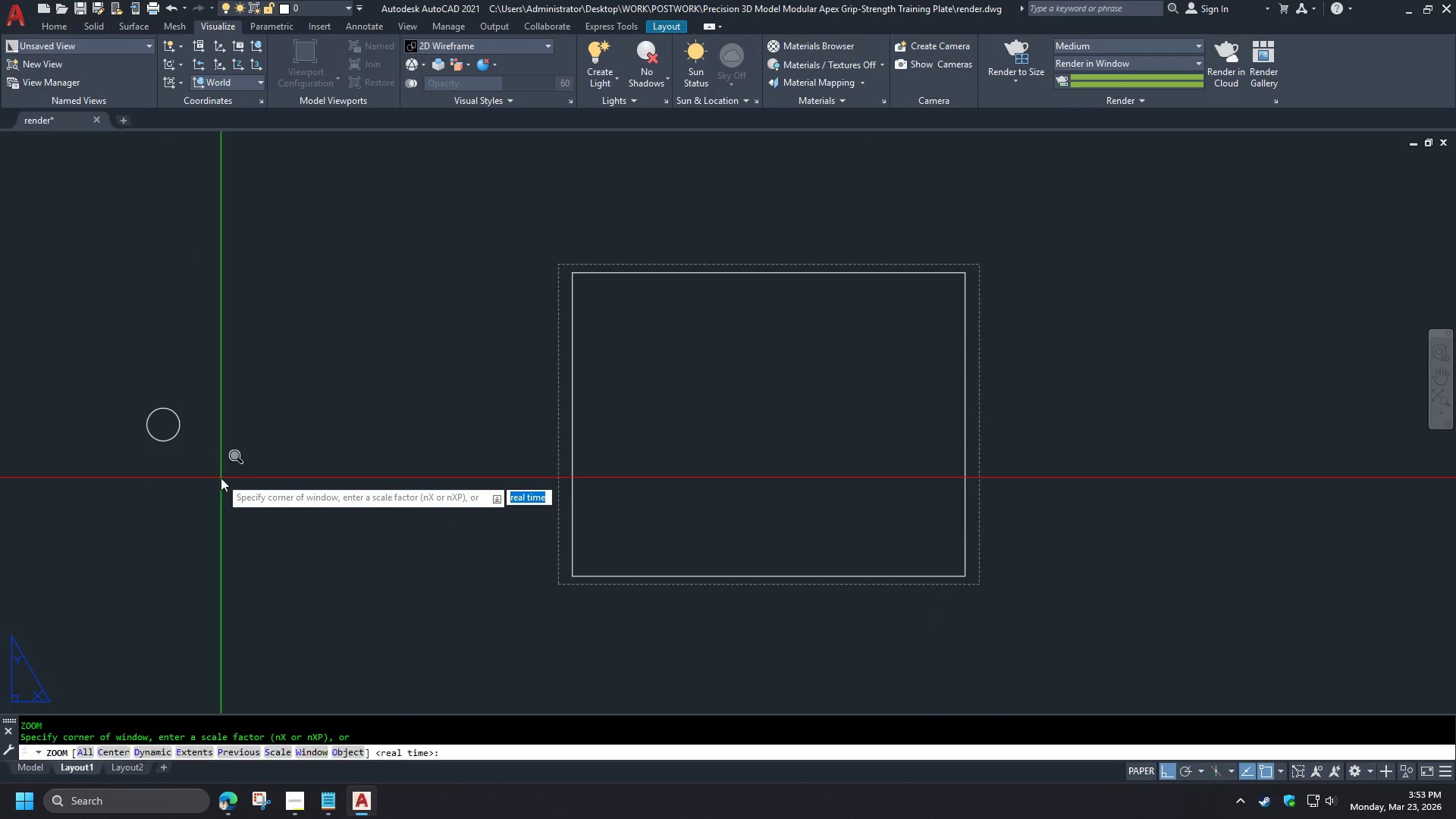 
key(E)
 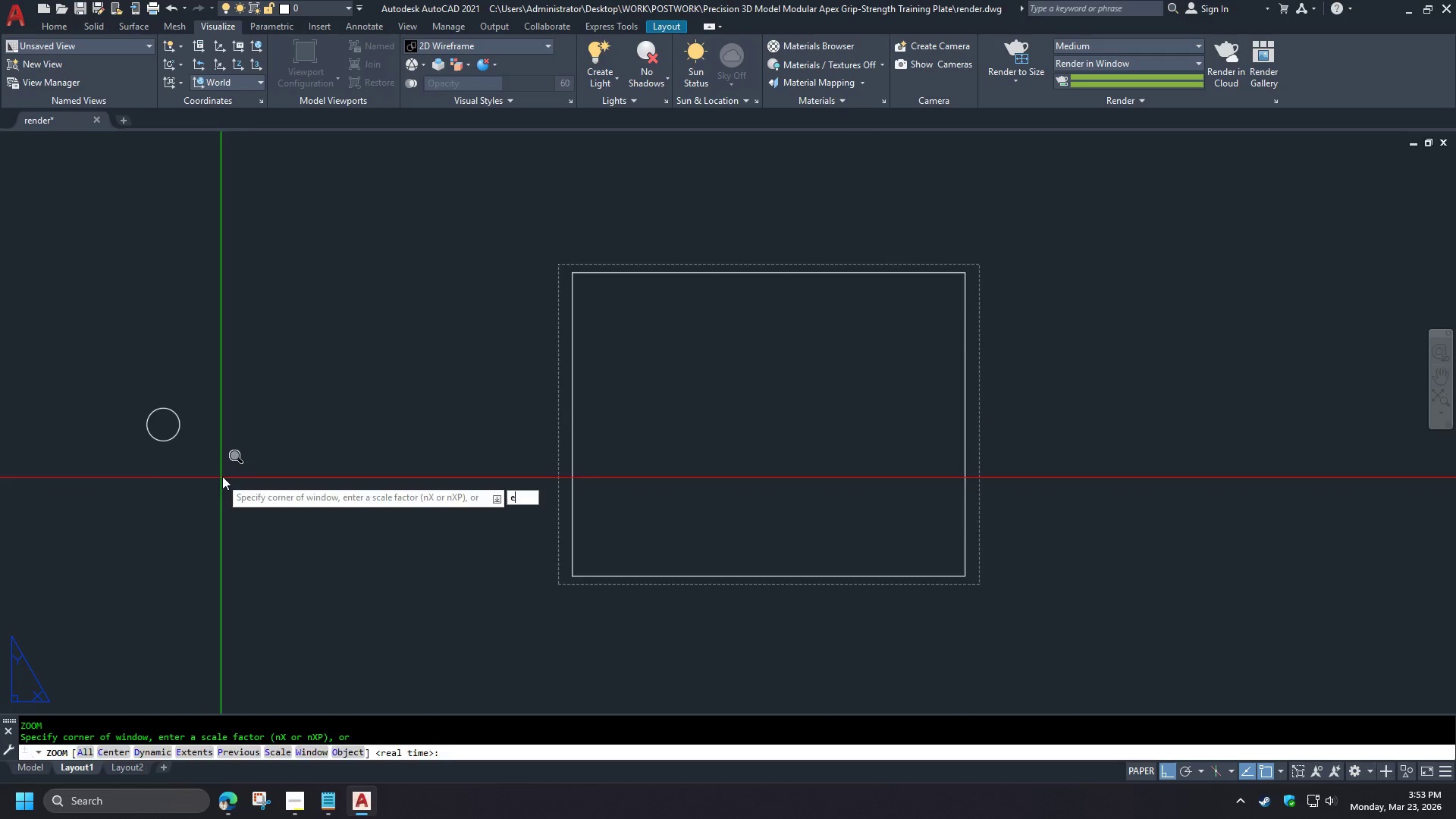 
key(Space)
 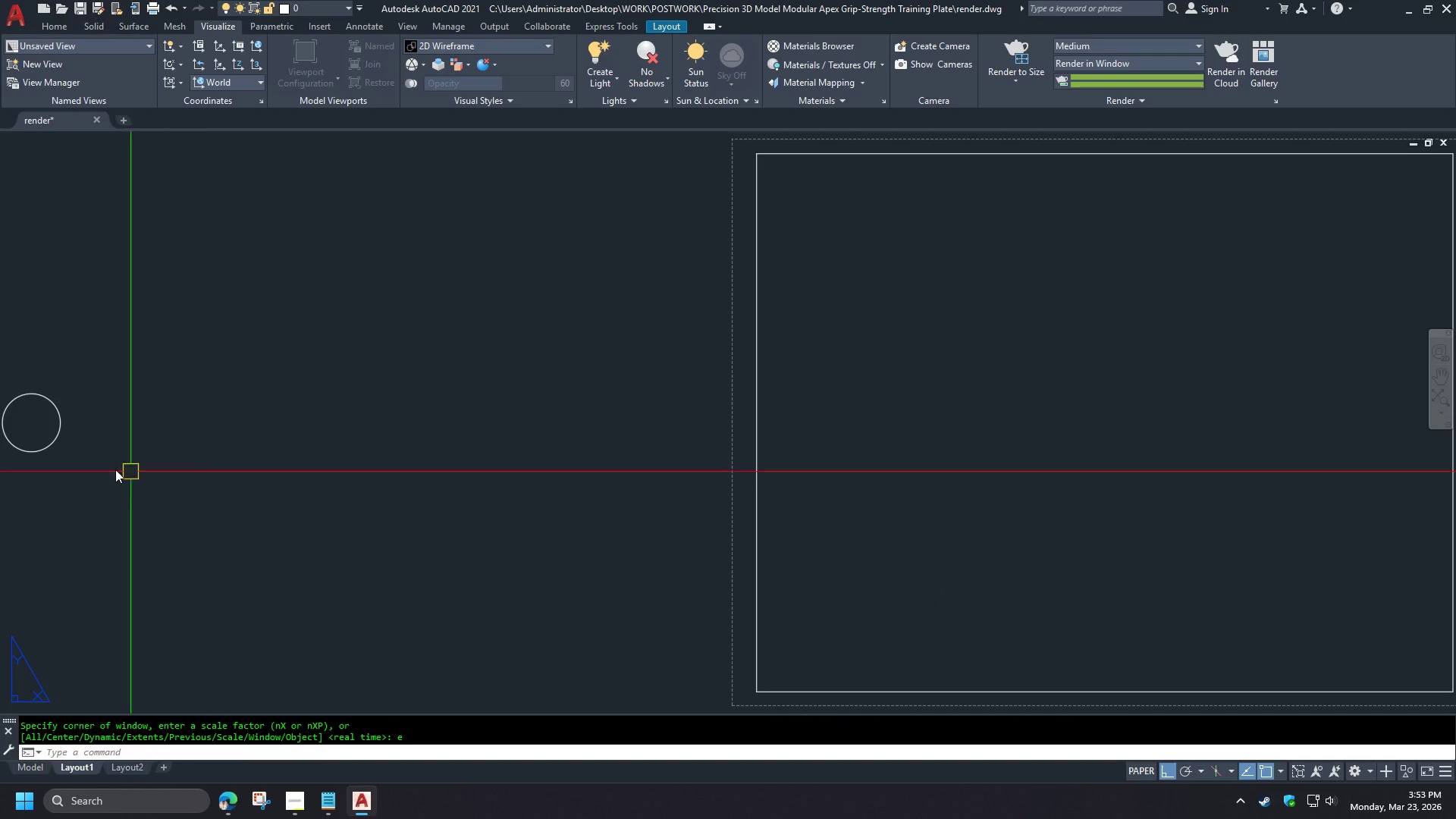 
left_click([53, 450])
 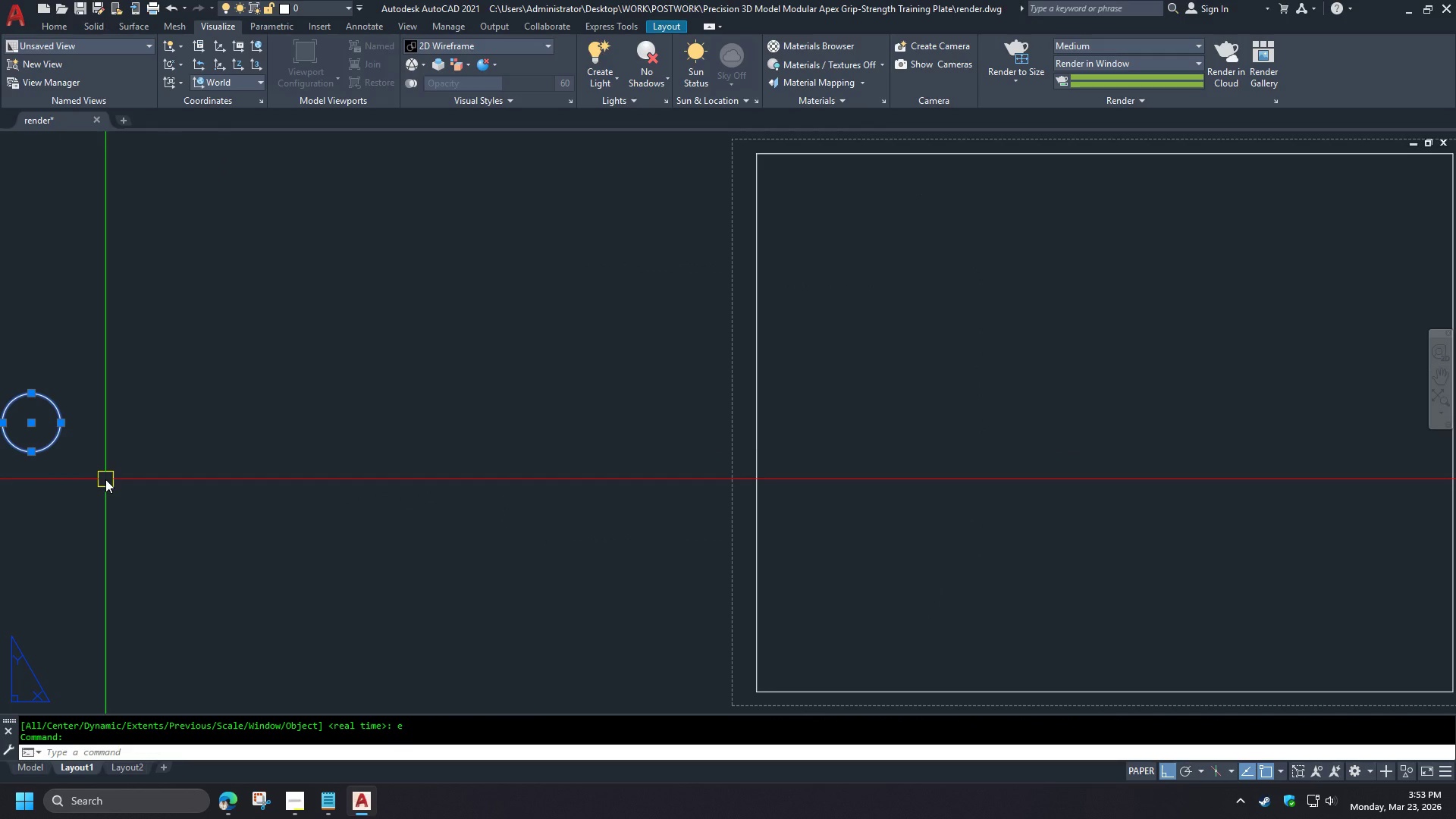 
key(M)
 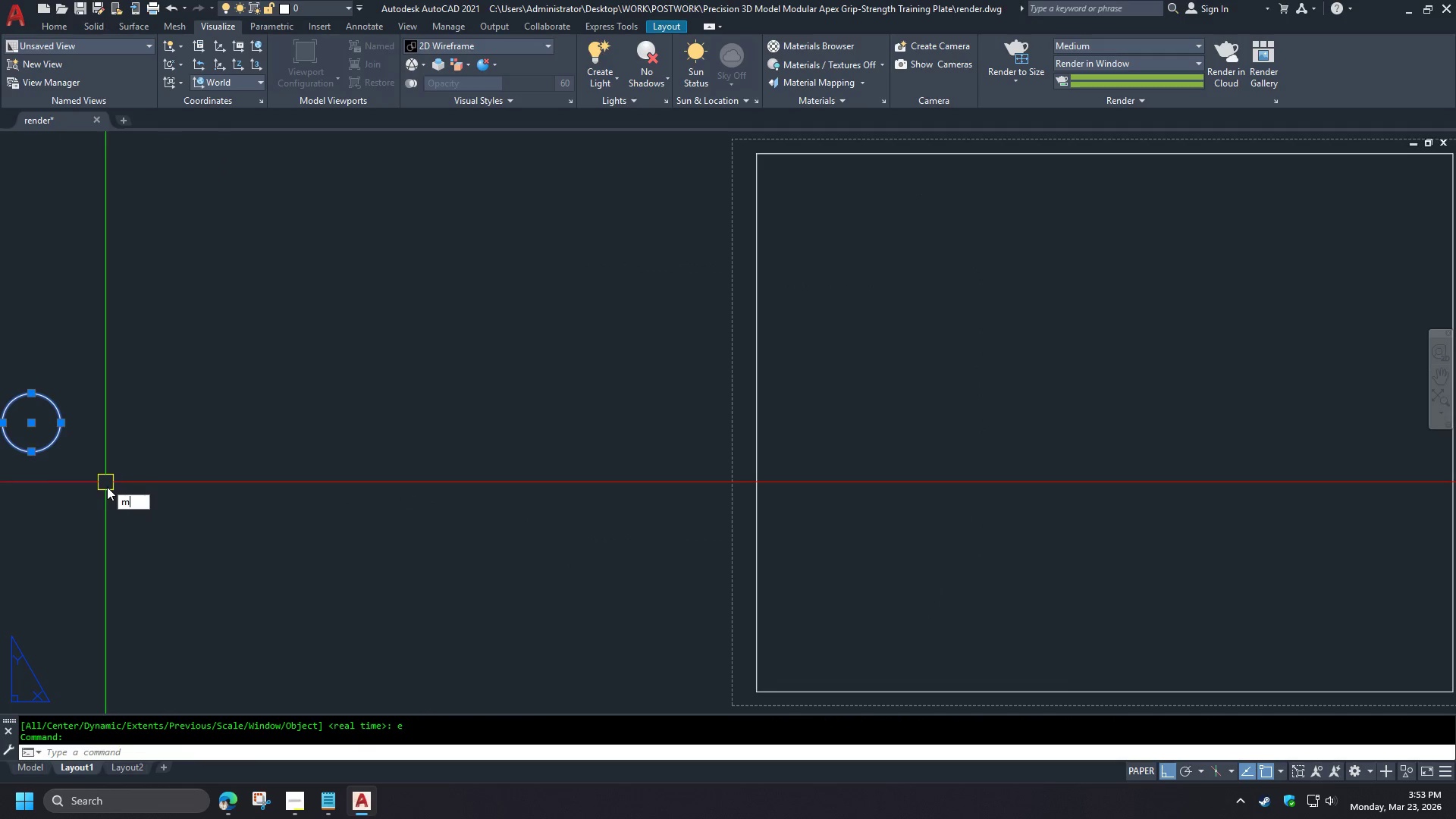 
key(Space)
 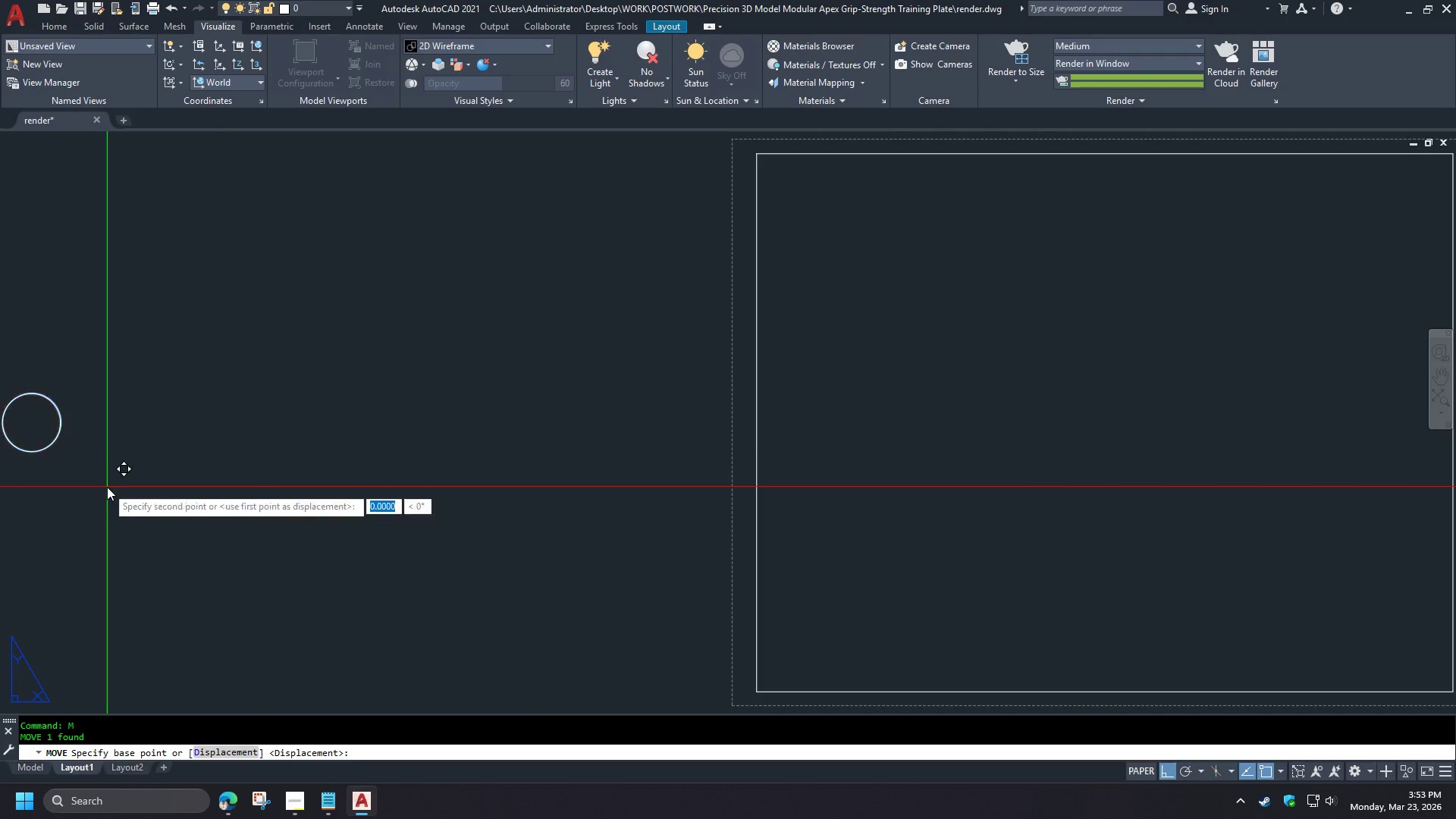 
left_click_drag(start_coordinate=[107, 487], to_coordinate=[111, 488])
 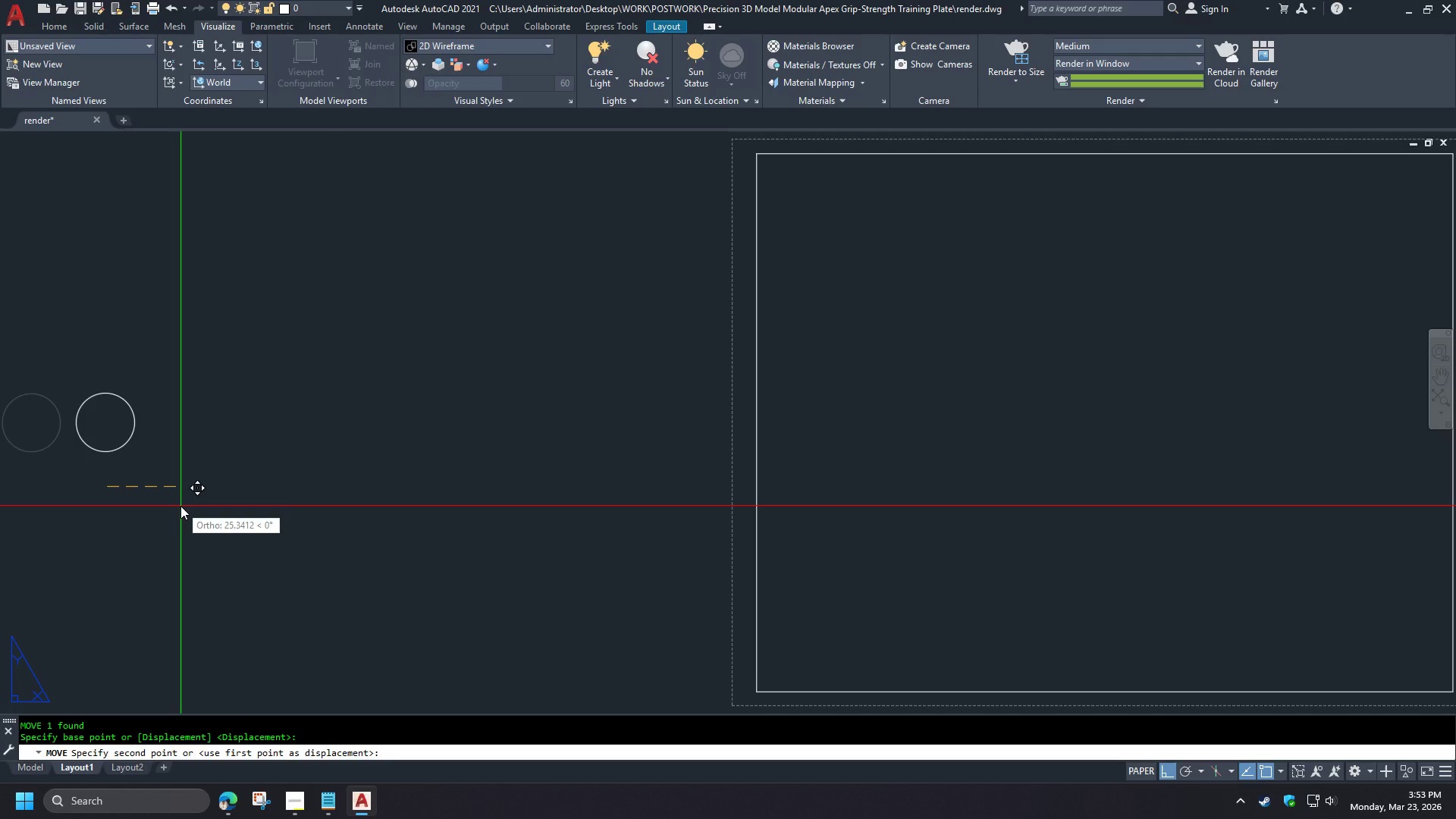 
key(Numpad5)
 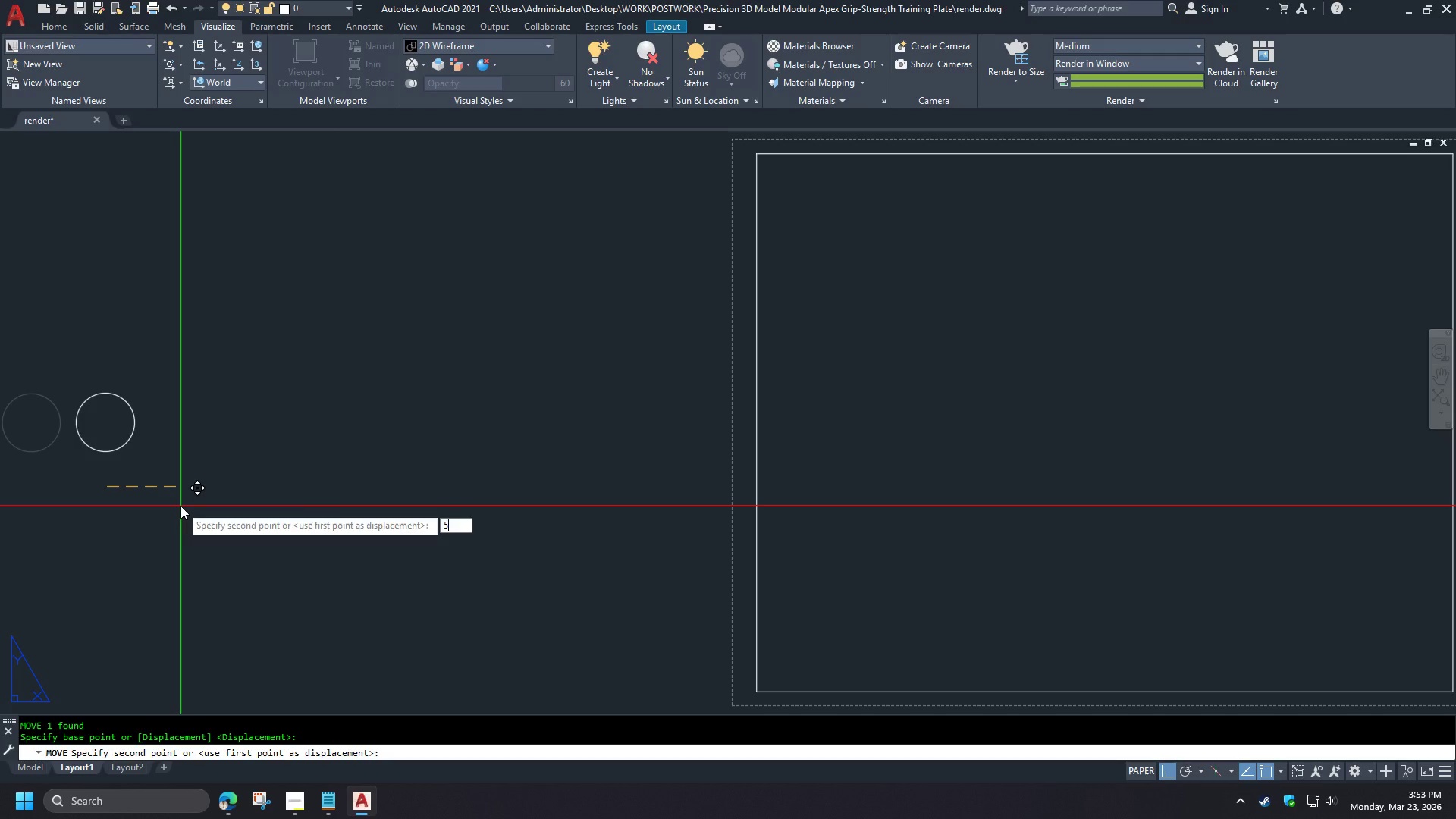 
key(Numpad0)
 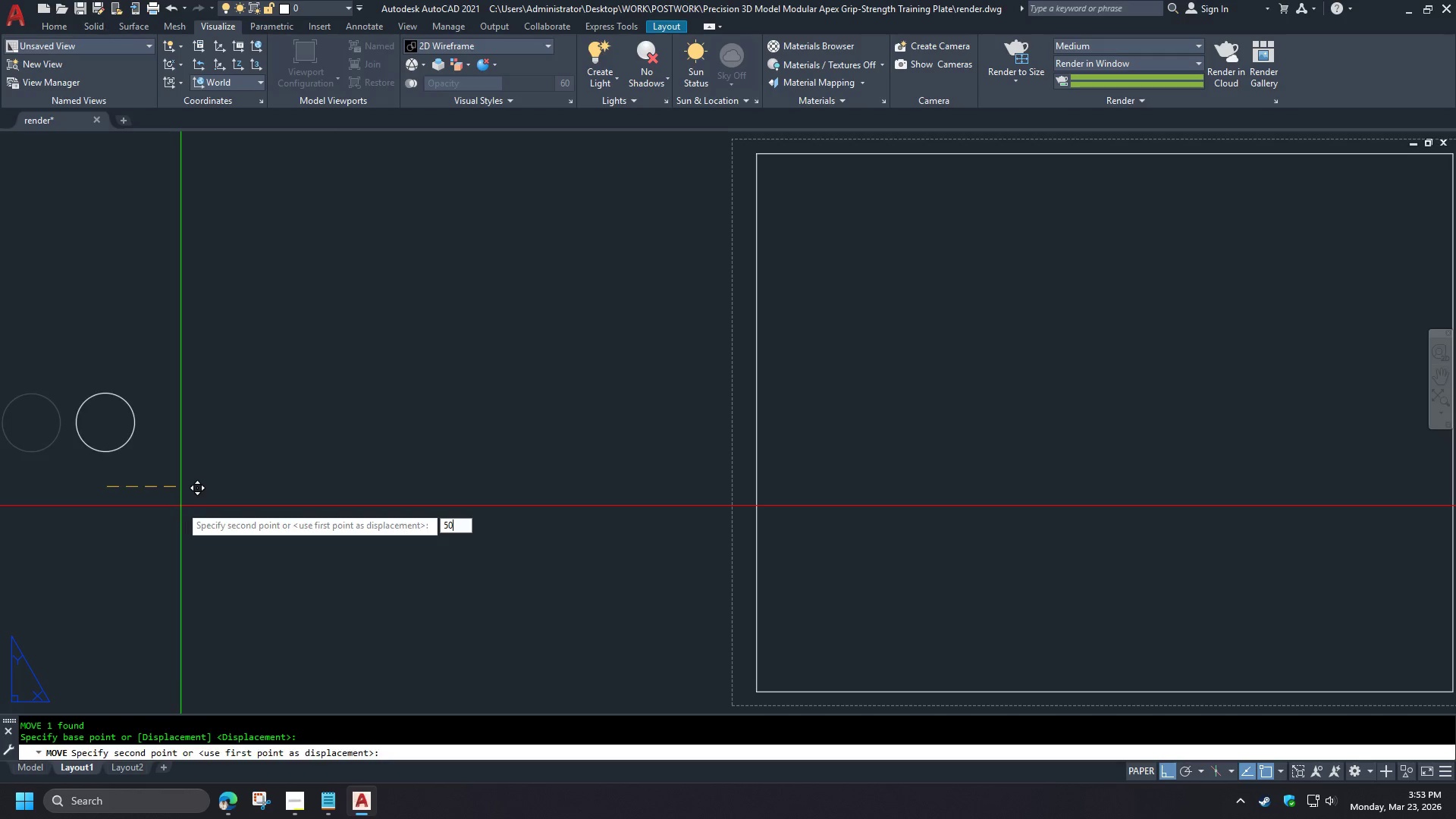 
key(Space)
 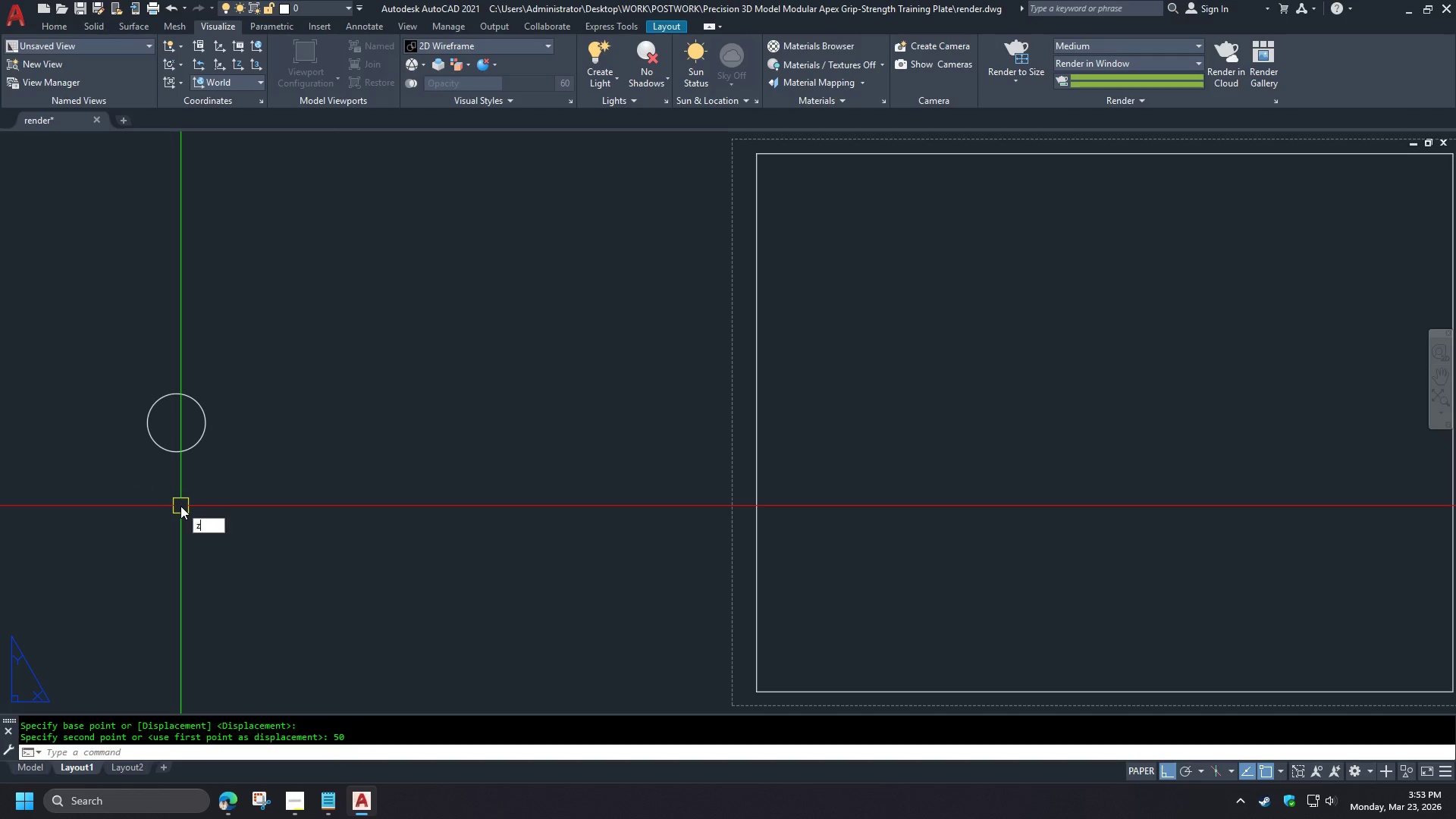 
key(Z)
 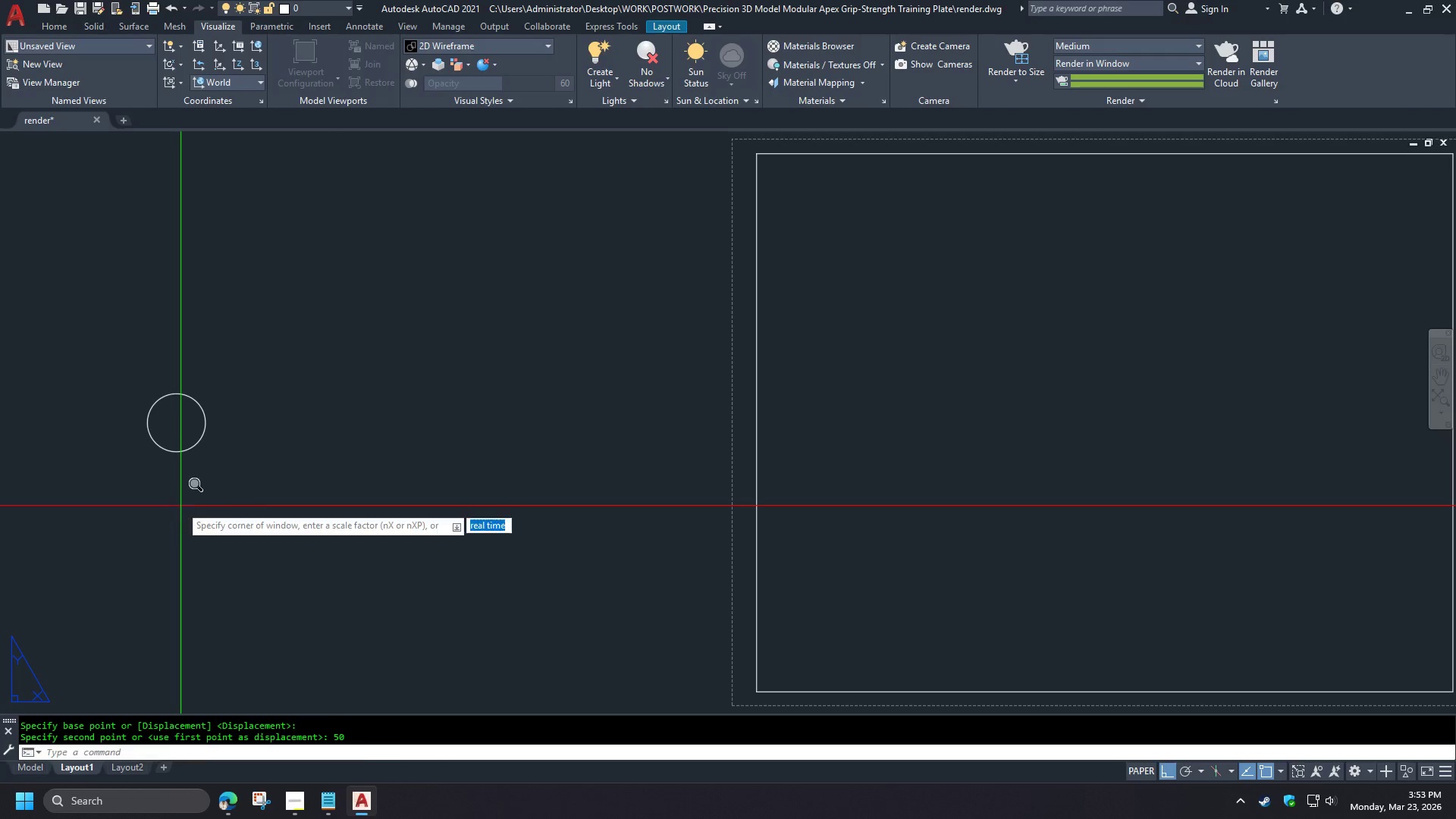 
key(Space)
 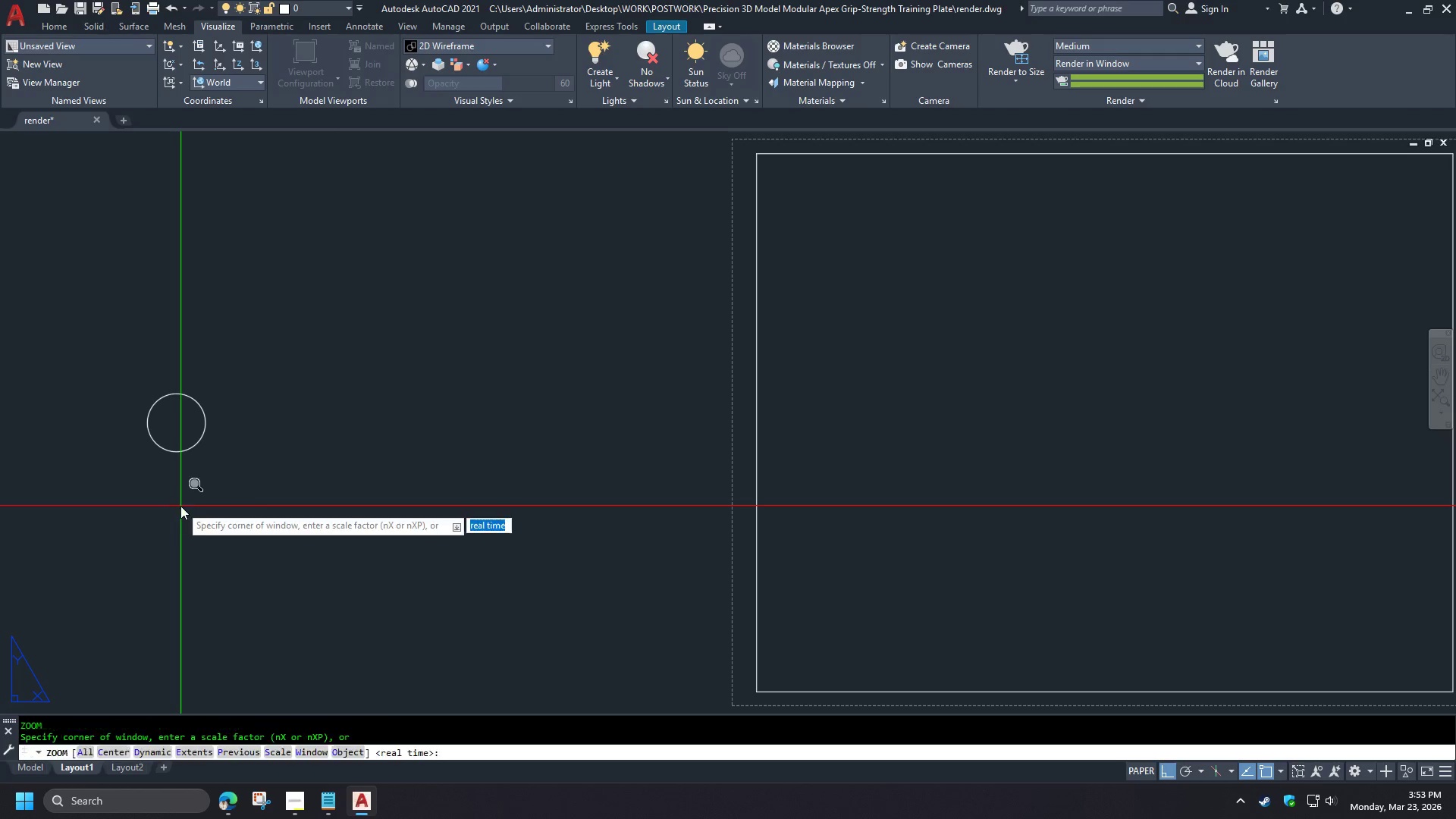 
key(E)
 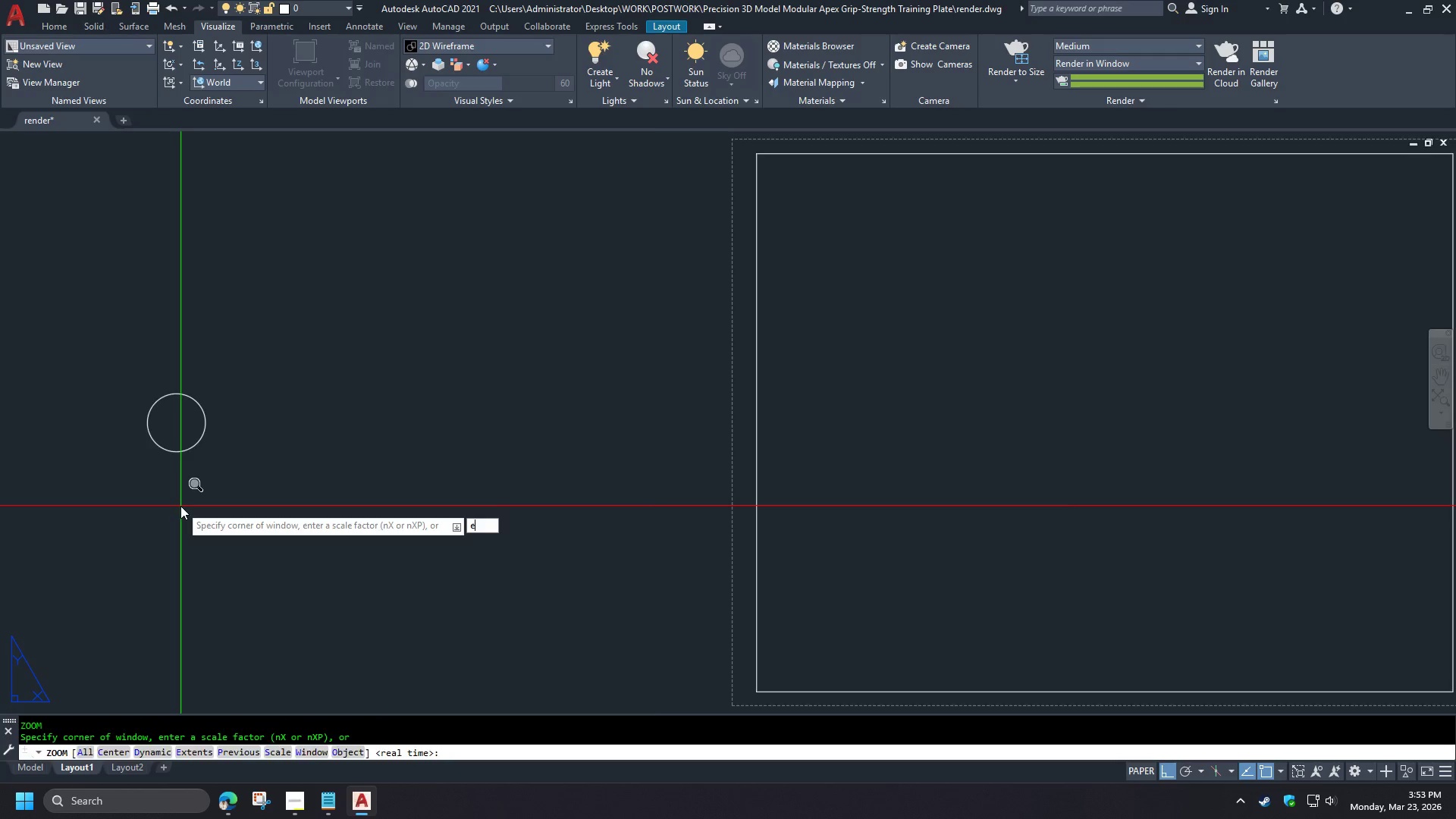 
key(Space)
 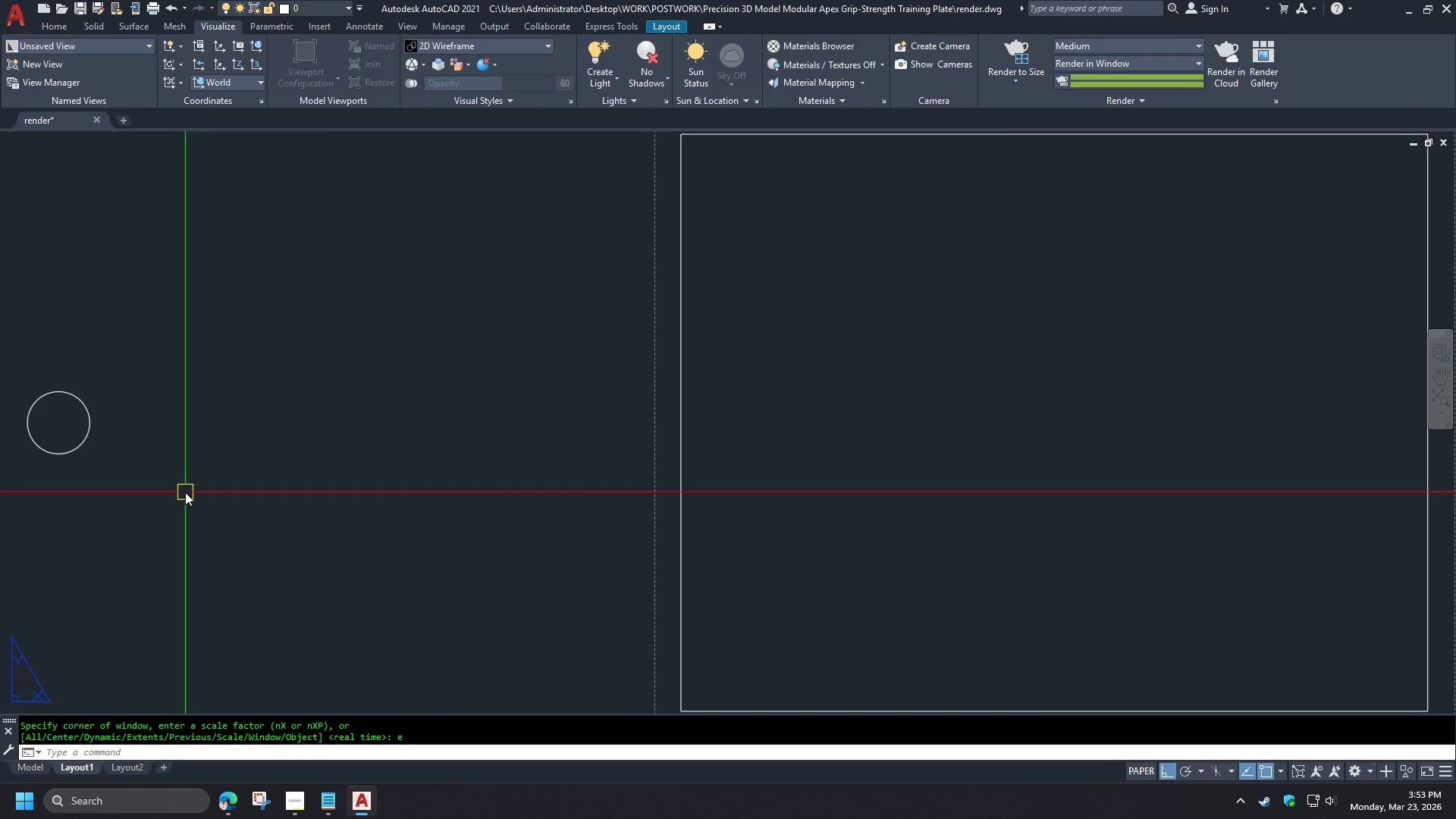 
left_click([75, 453])
 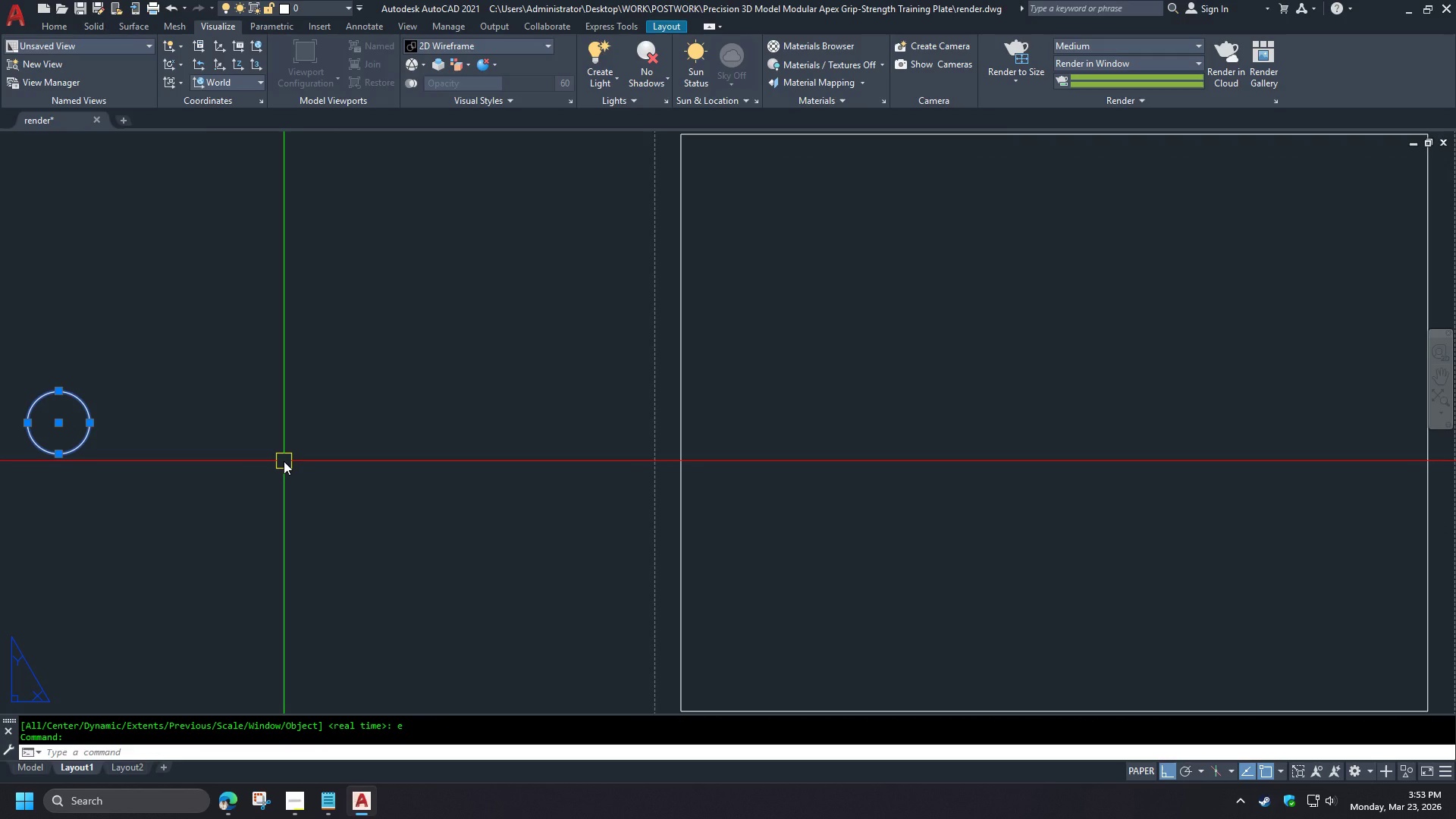 
key(Escape)
type(mv end )
 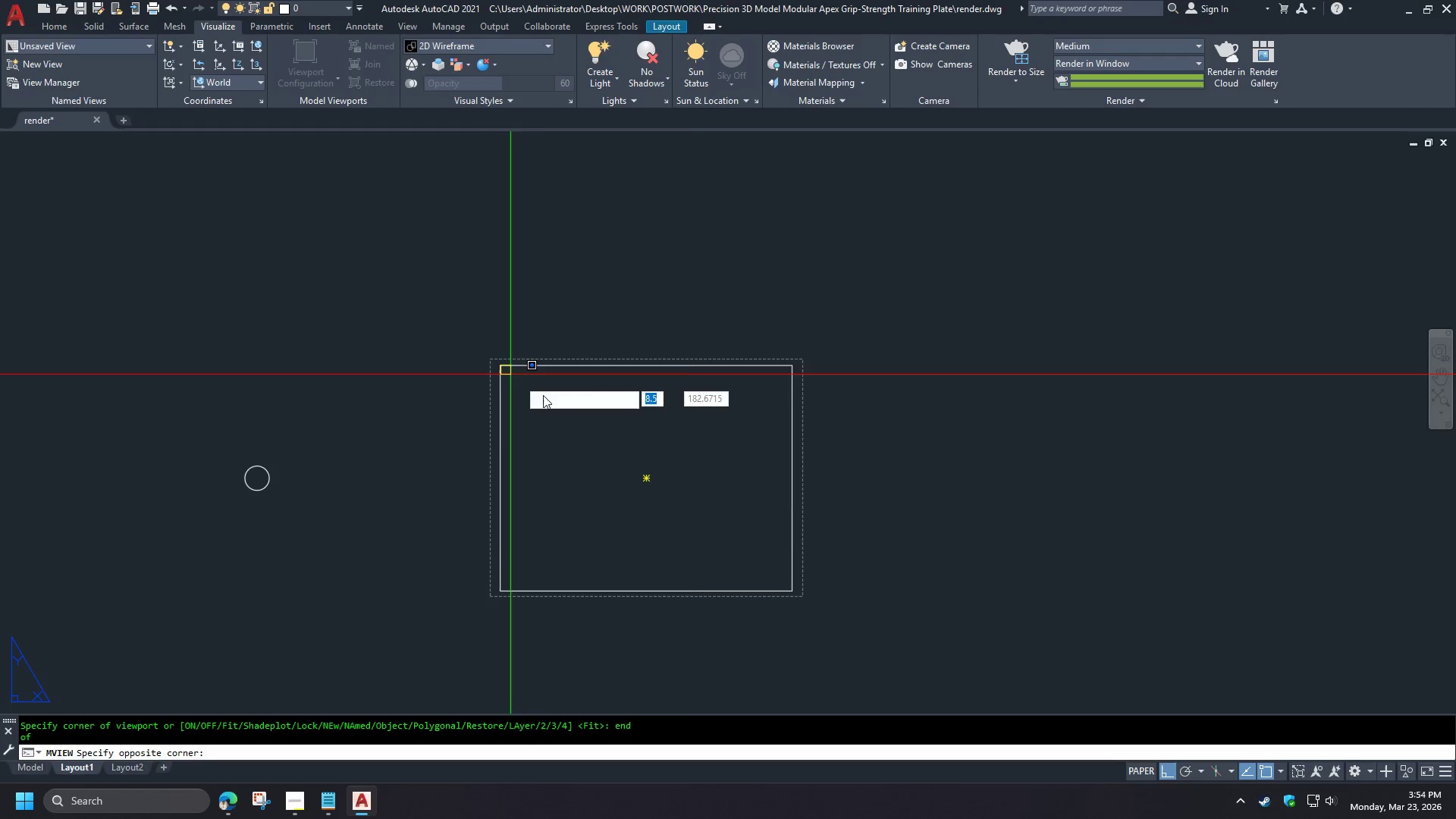 
left_click([500, 370])
 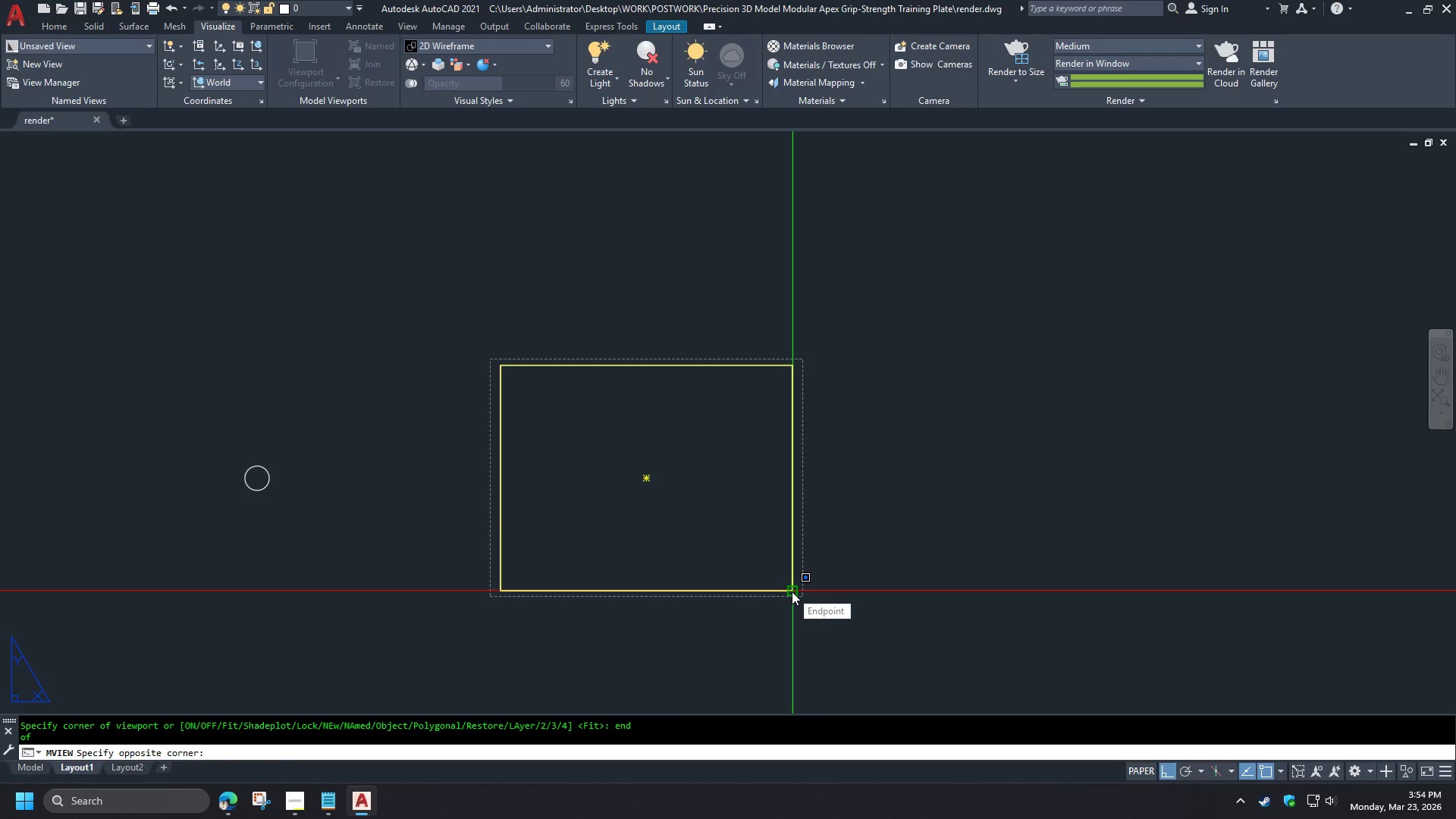 
left_click([792, 592])
 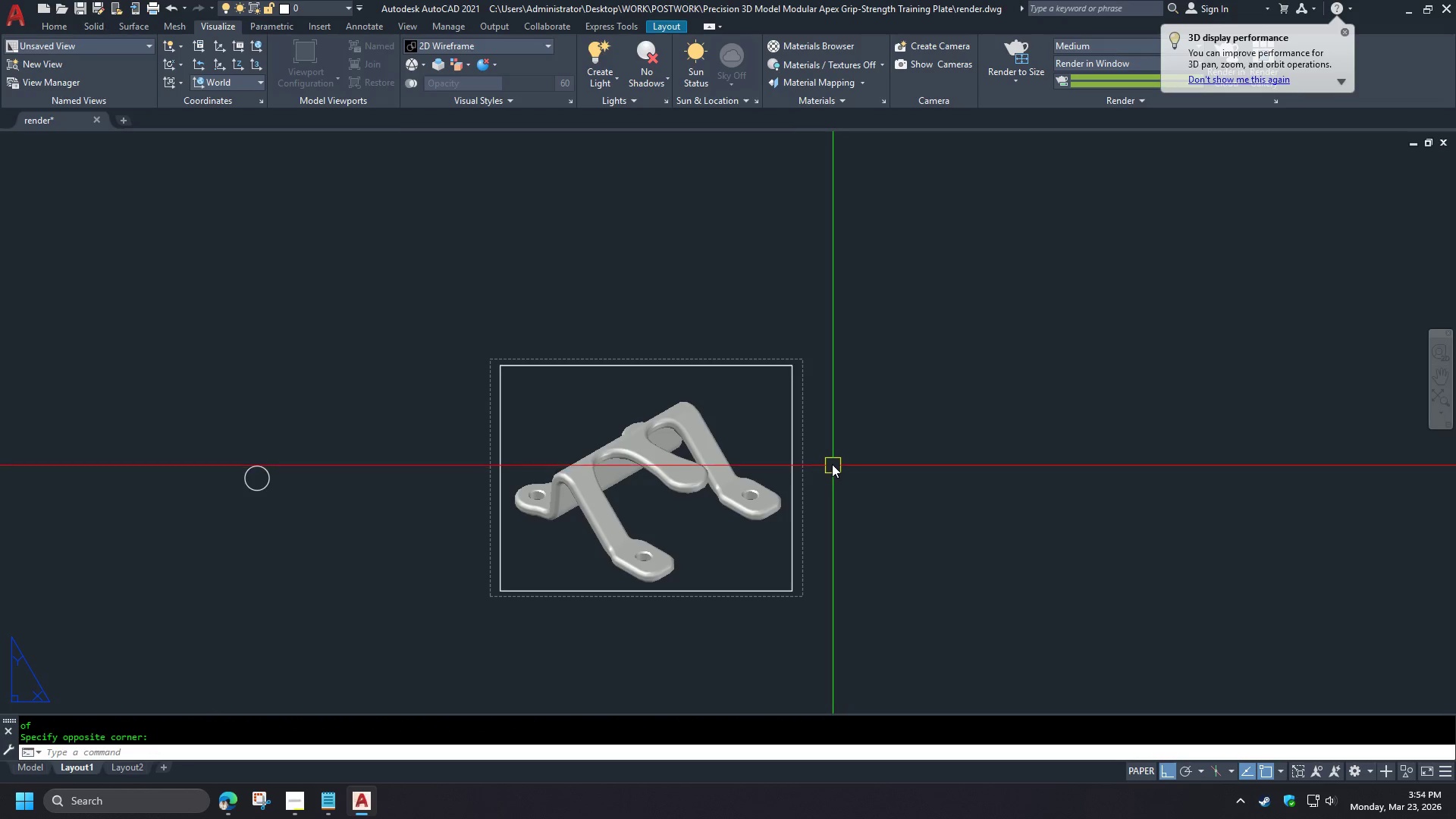 
key(Control+W)
 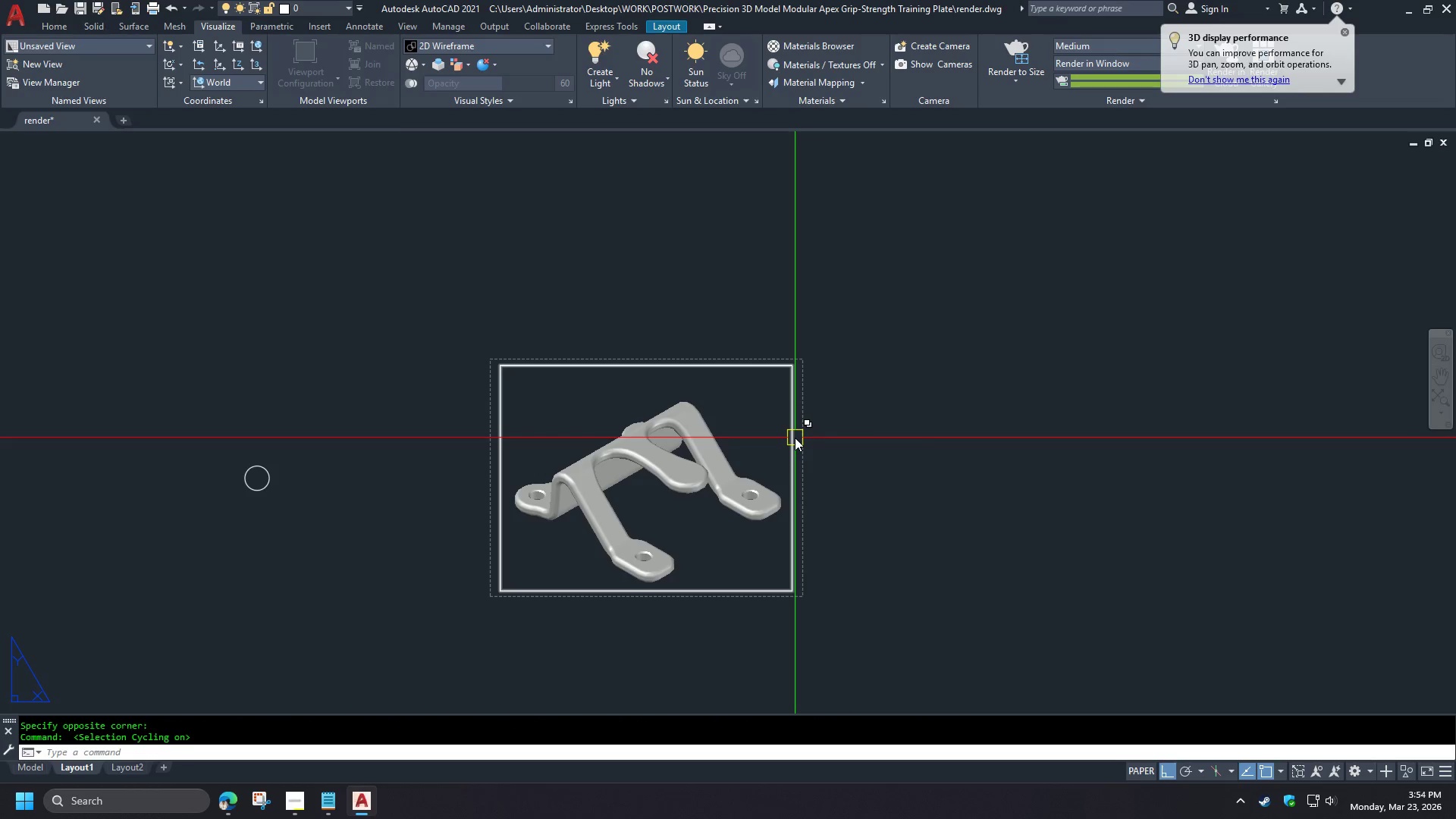 
scroll: coordinate [384, 515], scroll_direction: down, amount: 2.0
 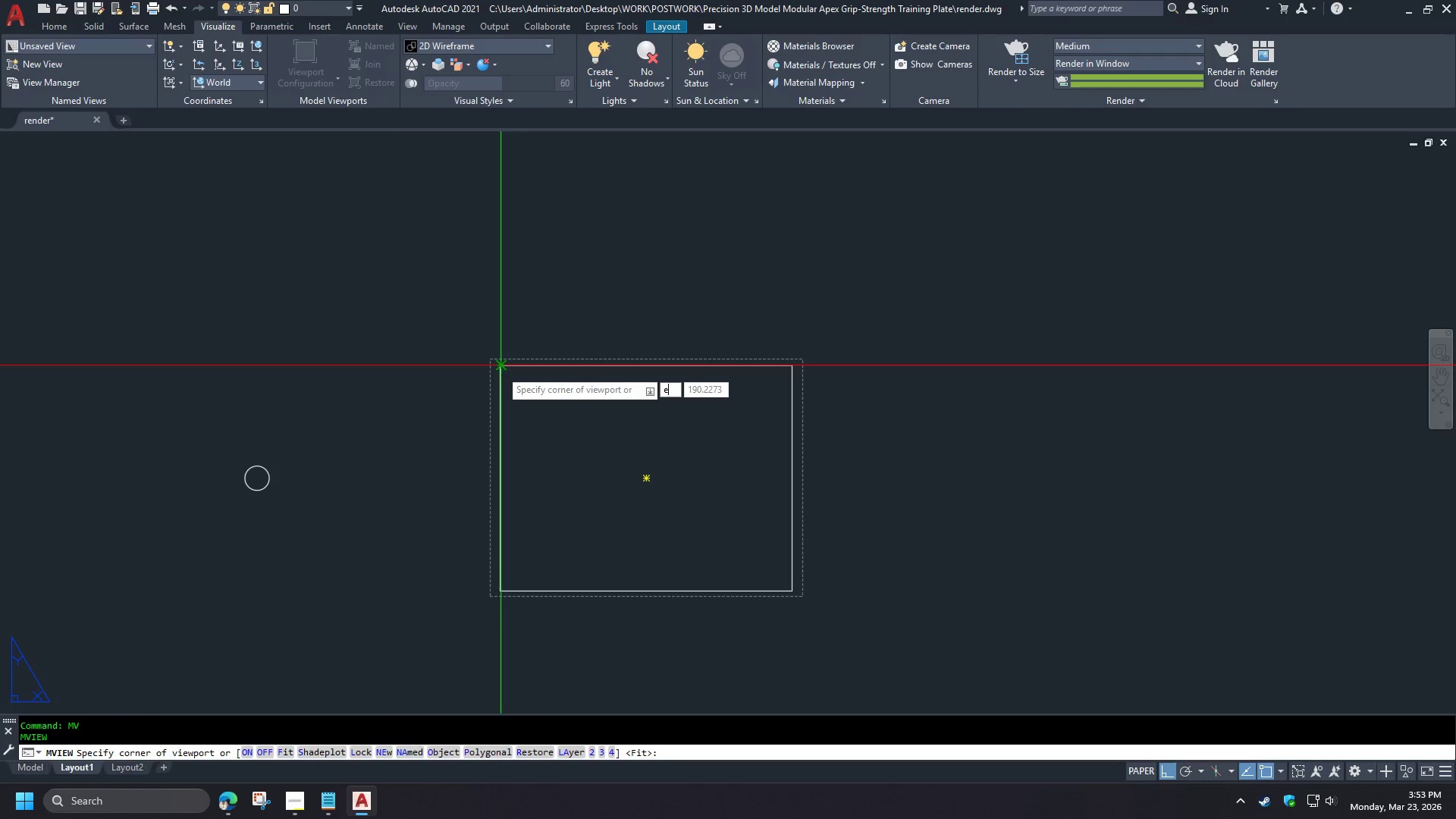 
key(Control+W)
 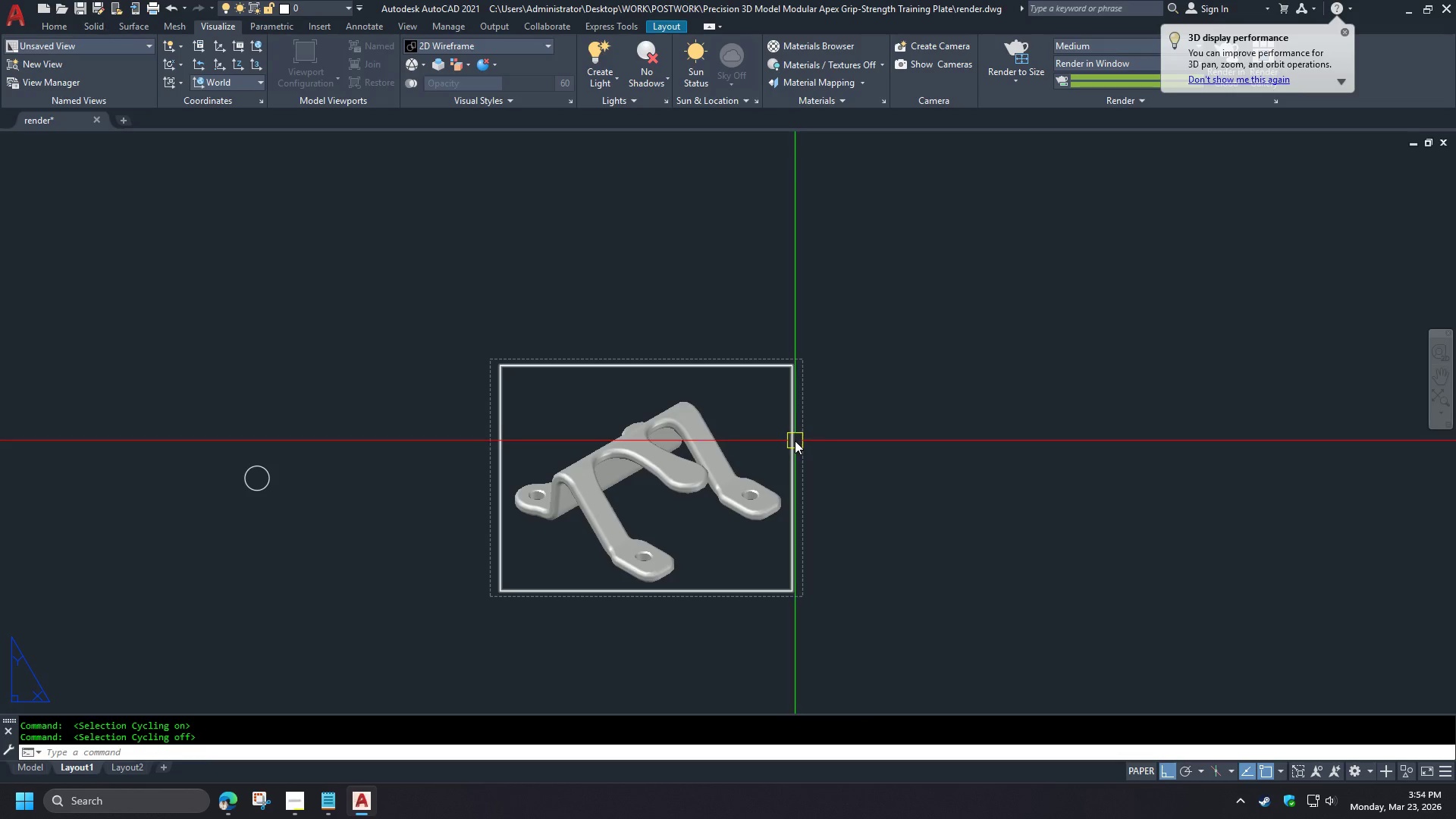 
key(Shift+ShiftLeft)
 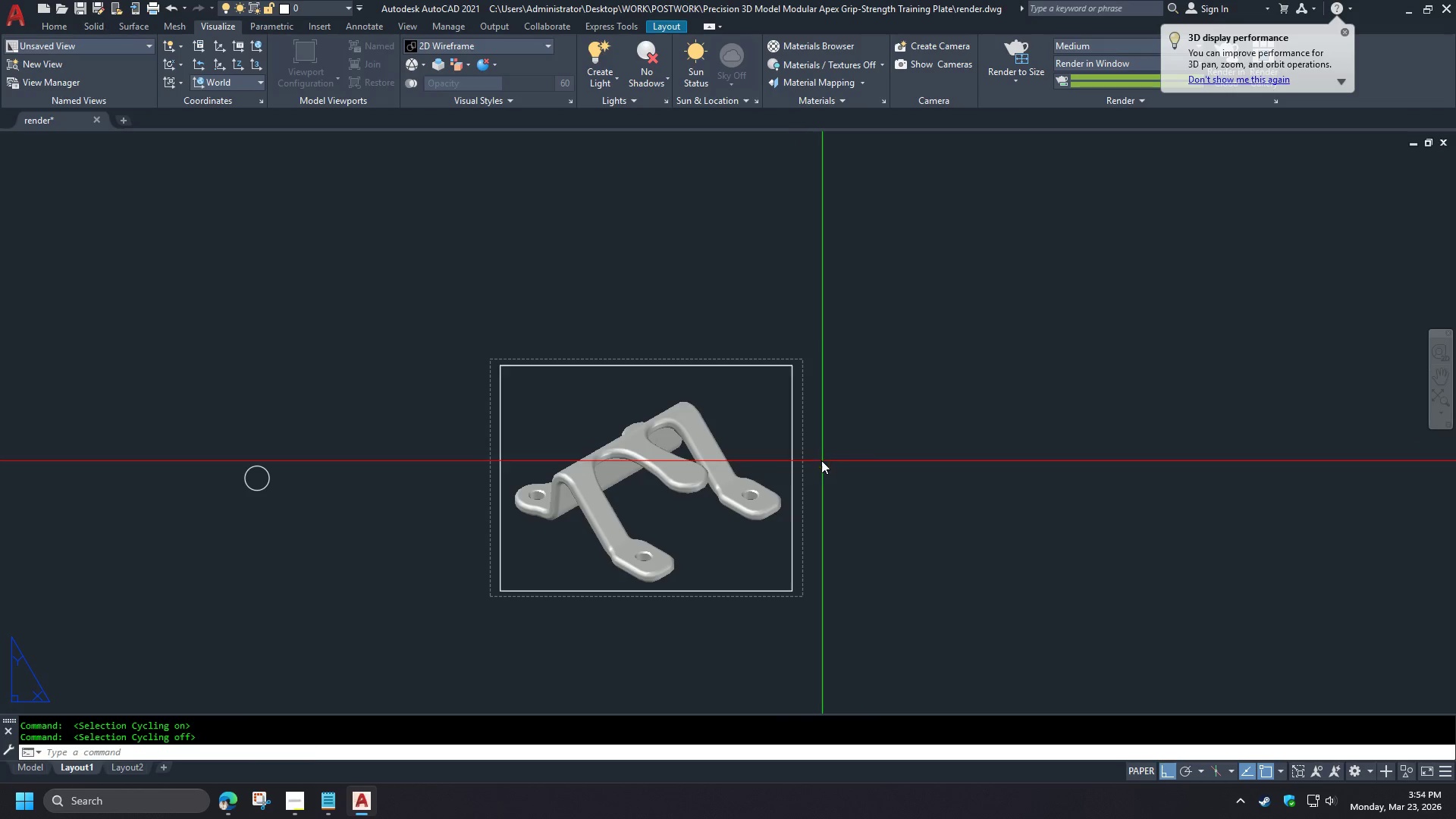 
double_click([735, 435])
 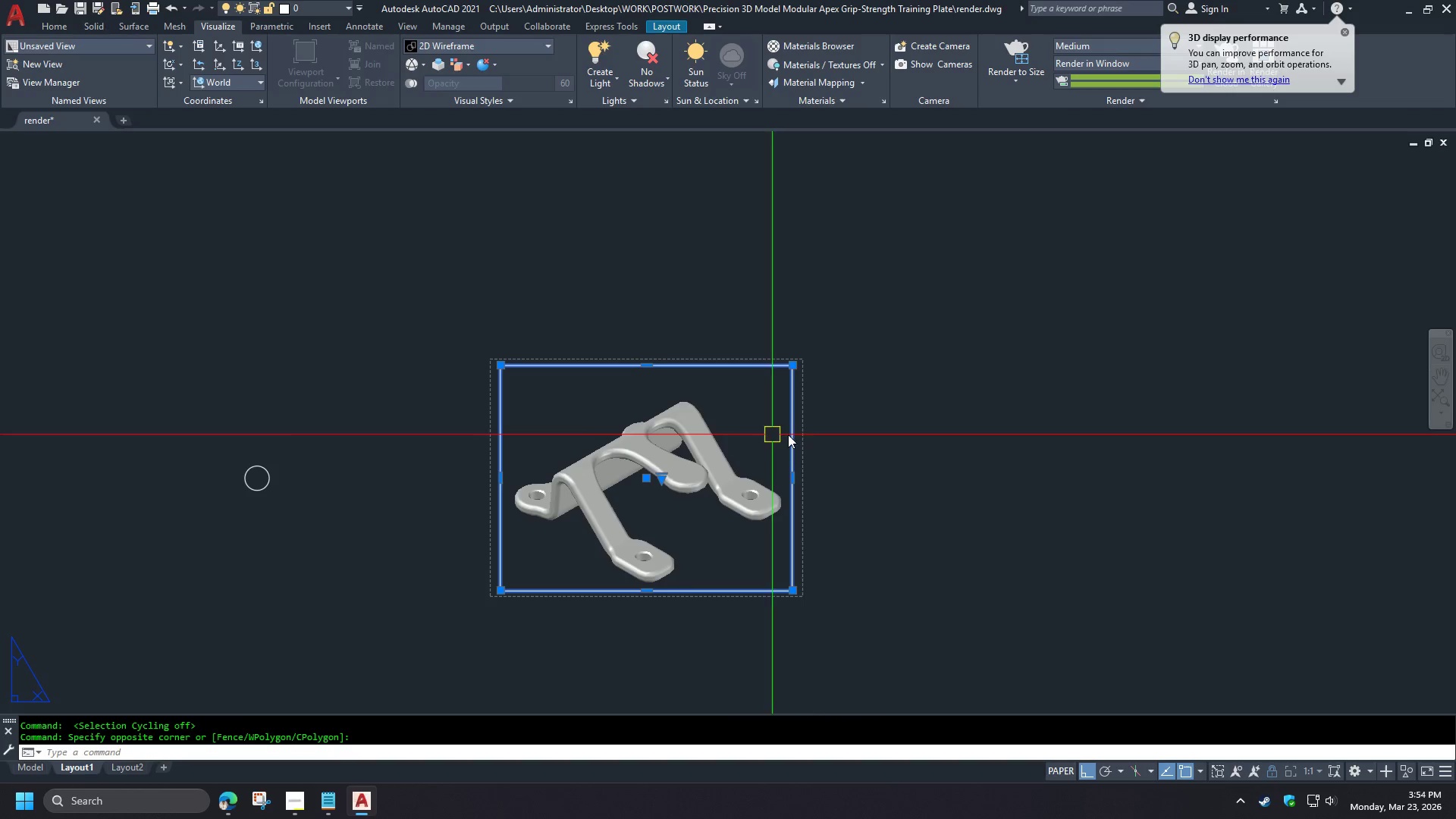 
hold_key(key=ShiftLeft, duration=0.69)
left_click([794, 430])
 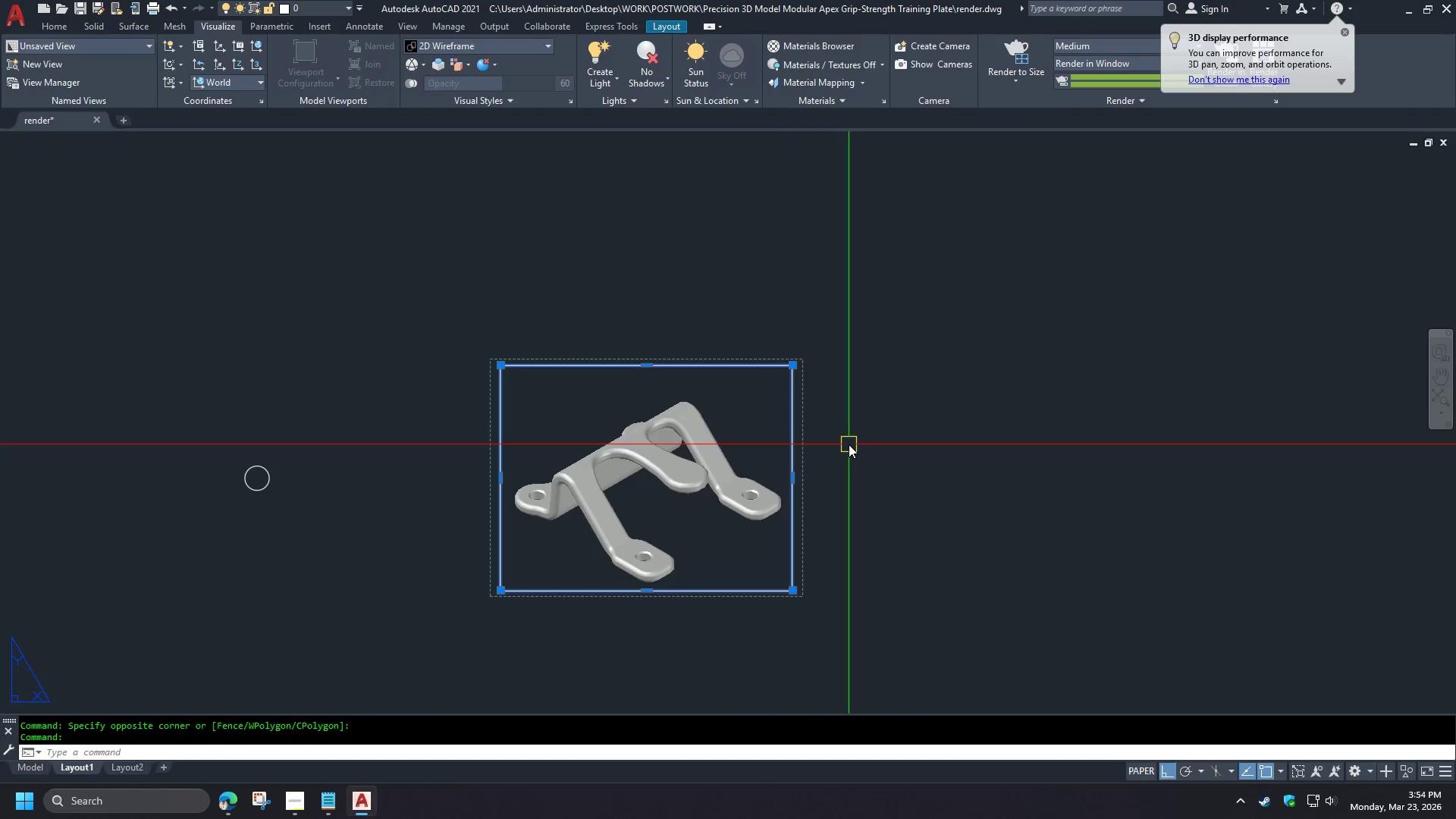 
key(E)
 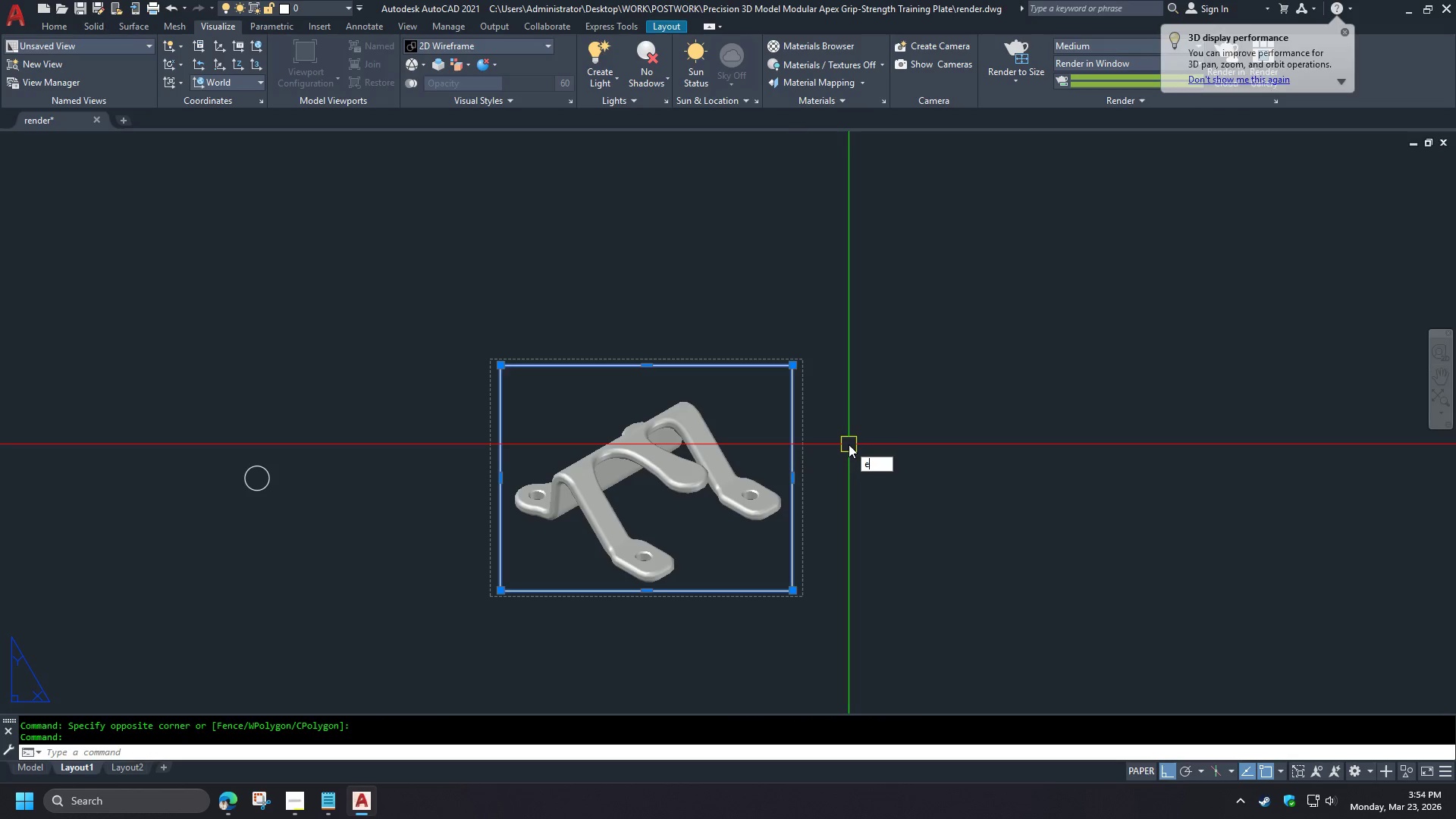 
key(Space)
 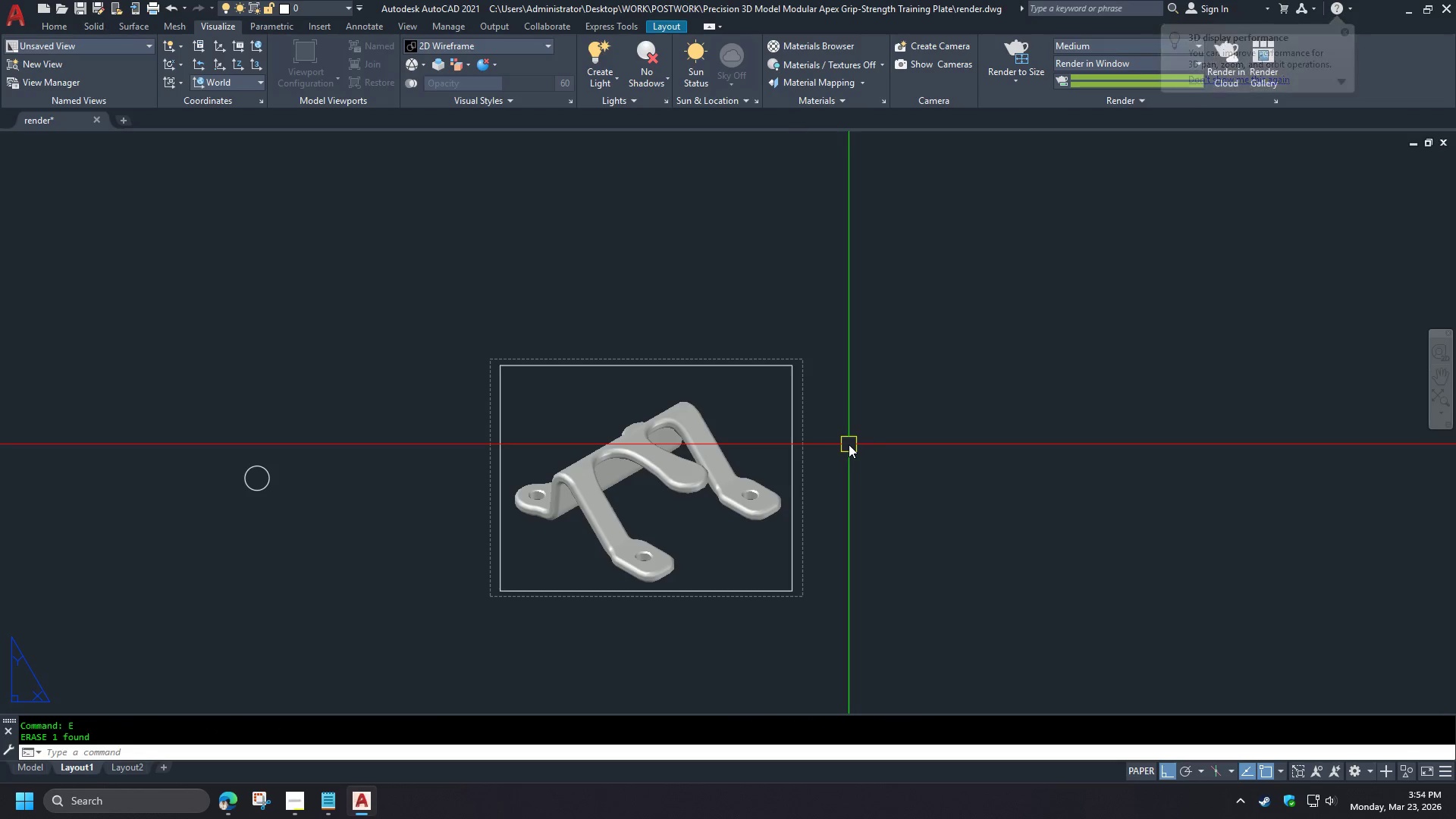 
key(Z)
 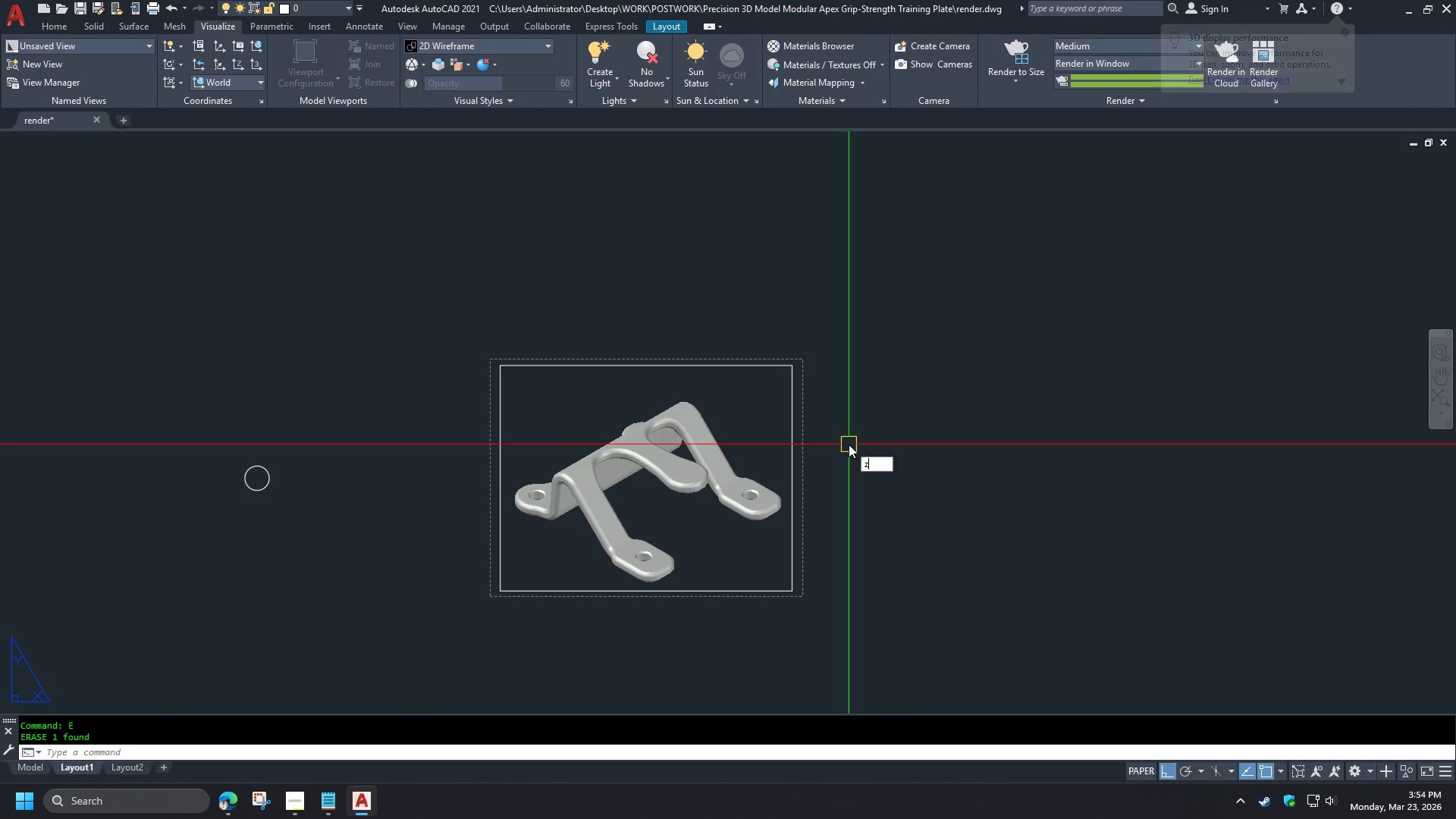 
key(Space)
 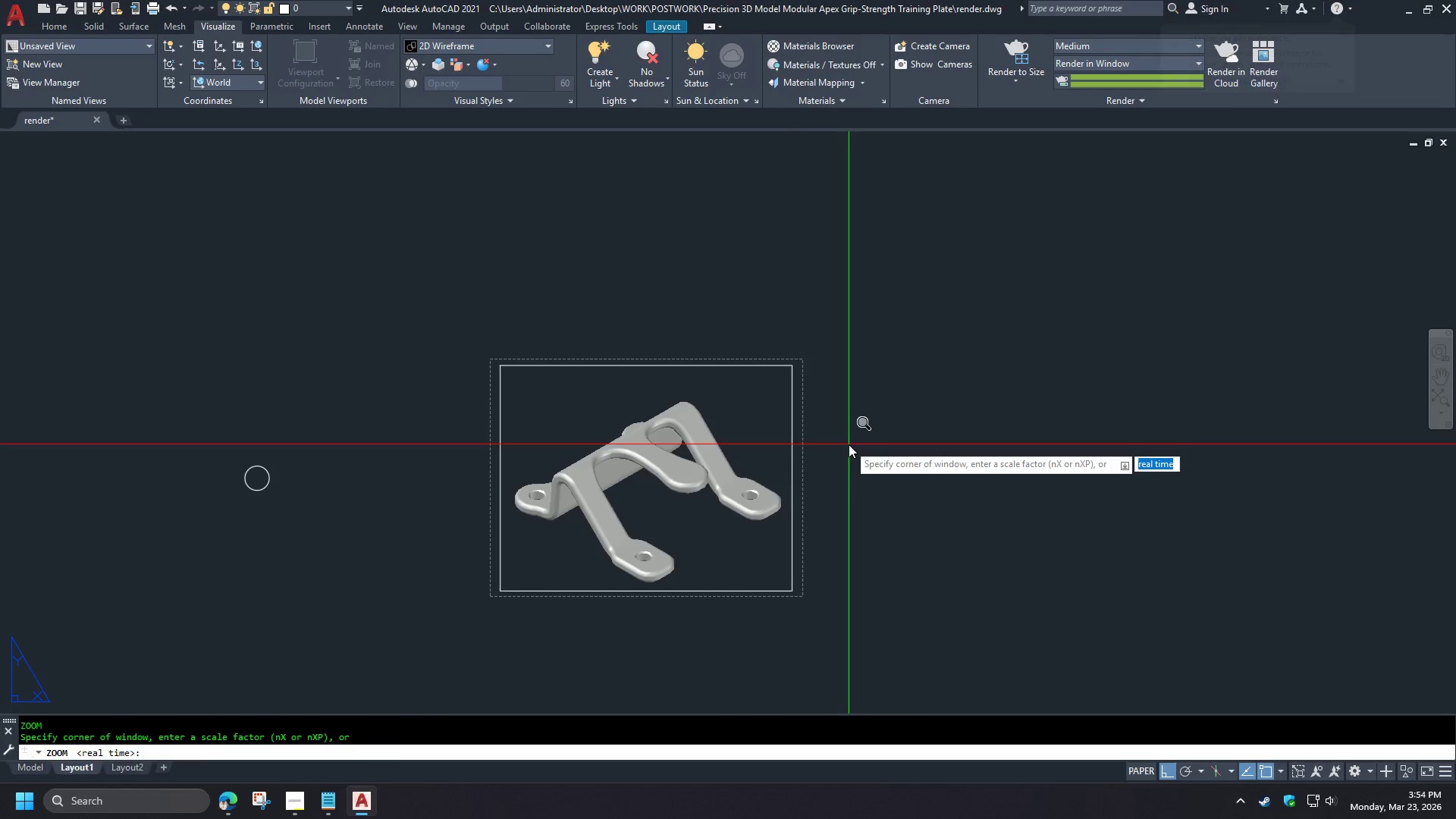 
key(E)
 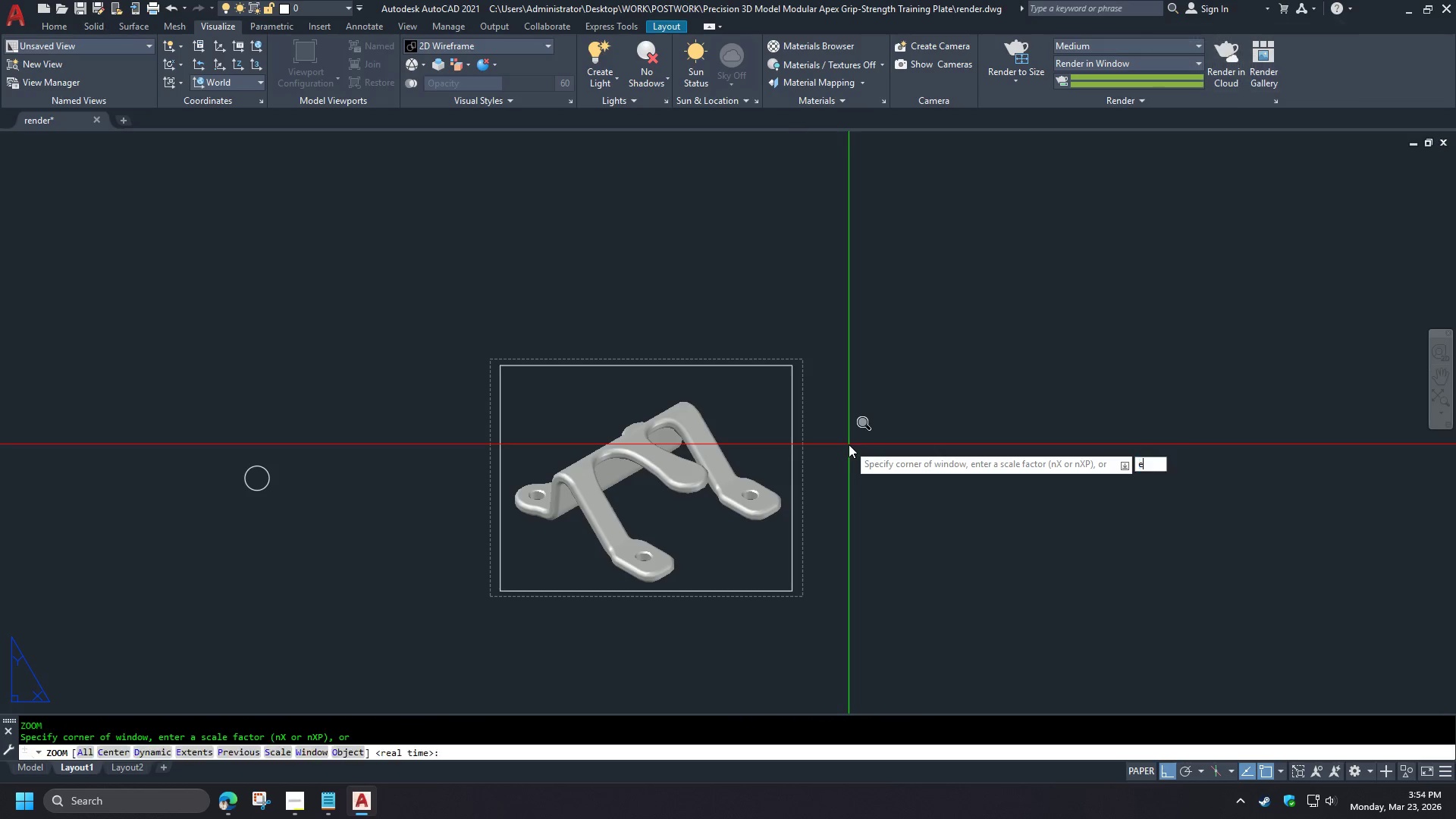 
key(Space)
 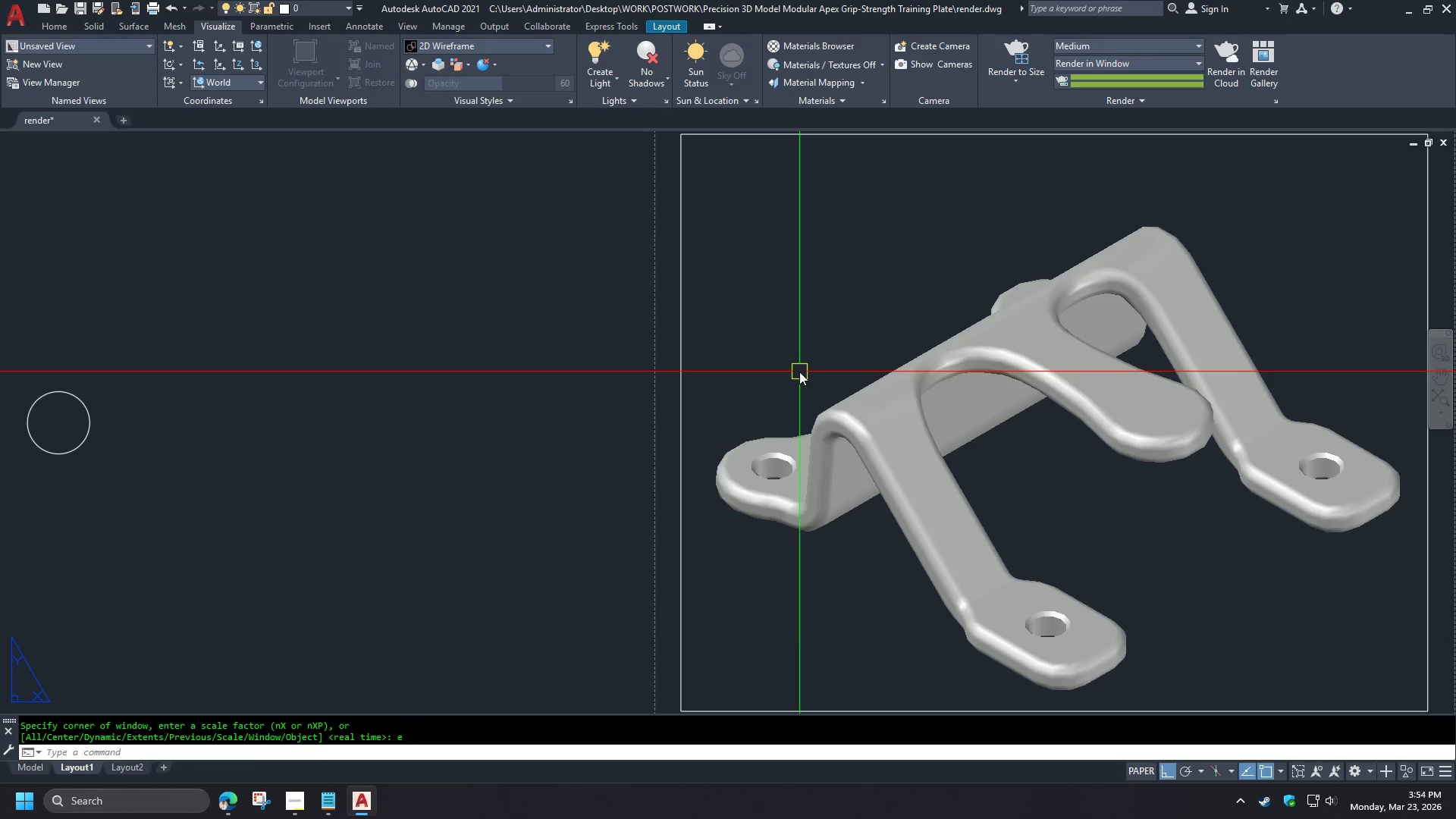 
double_click([799, 372])
 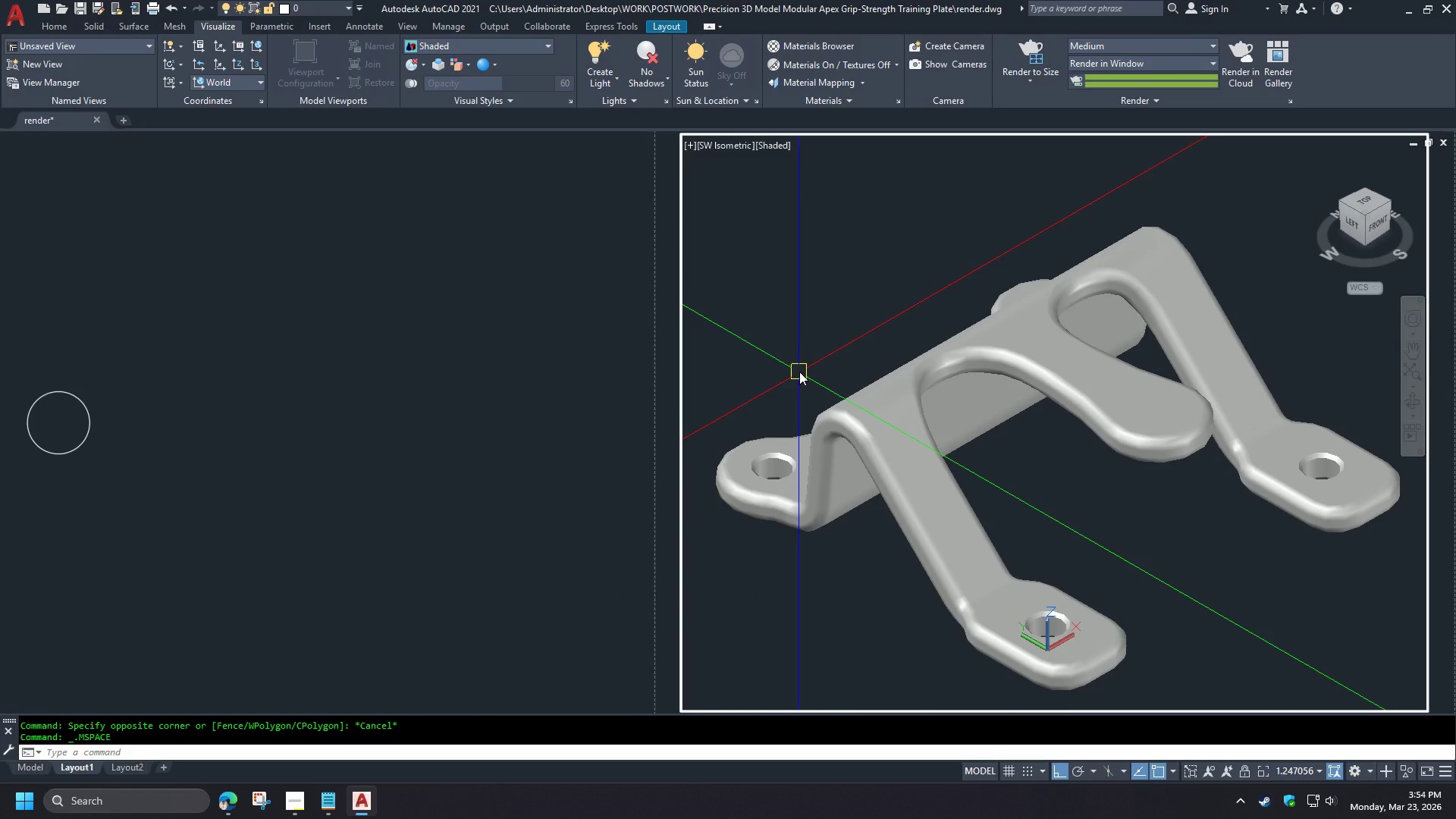 
type(rr )
 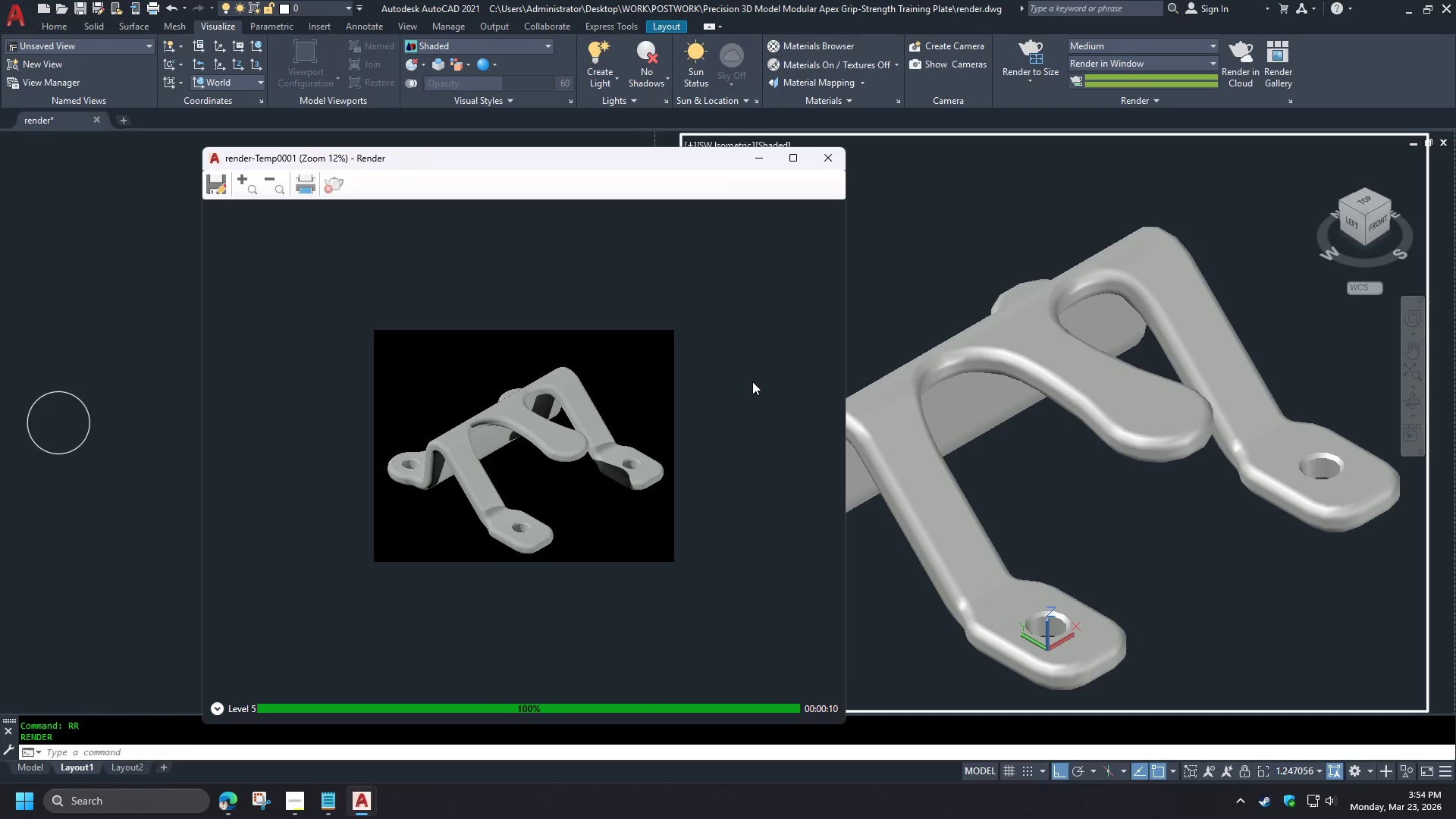 
wait(23.55)
 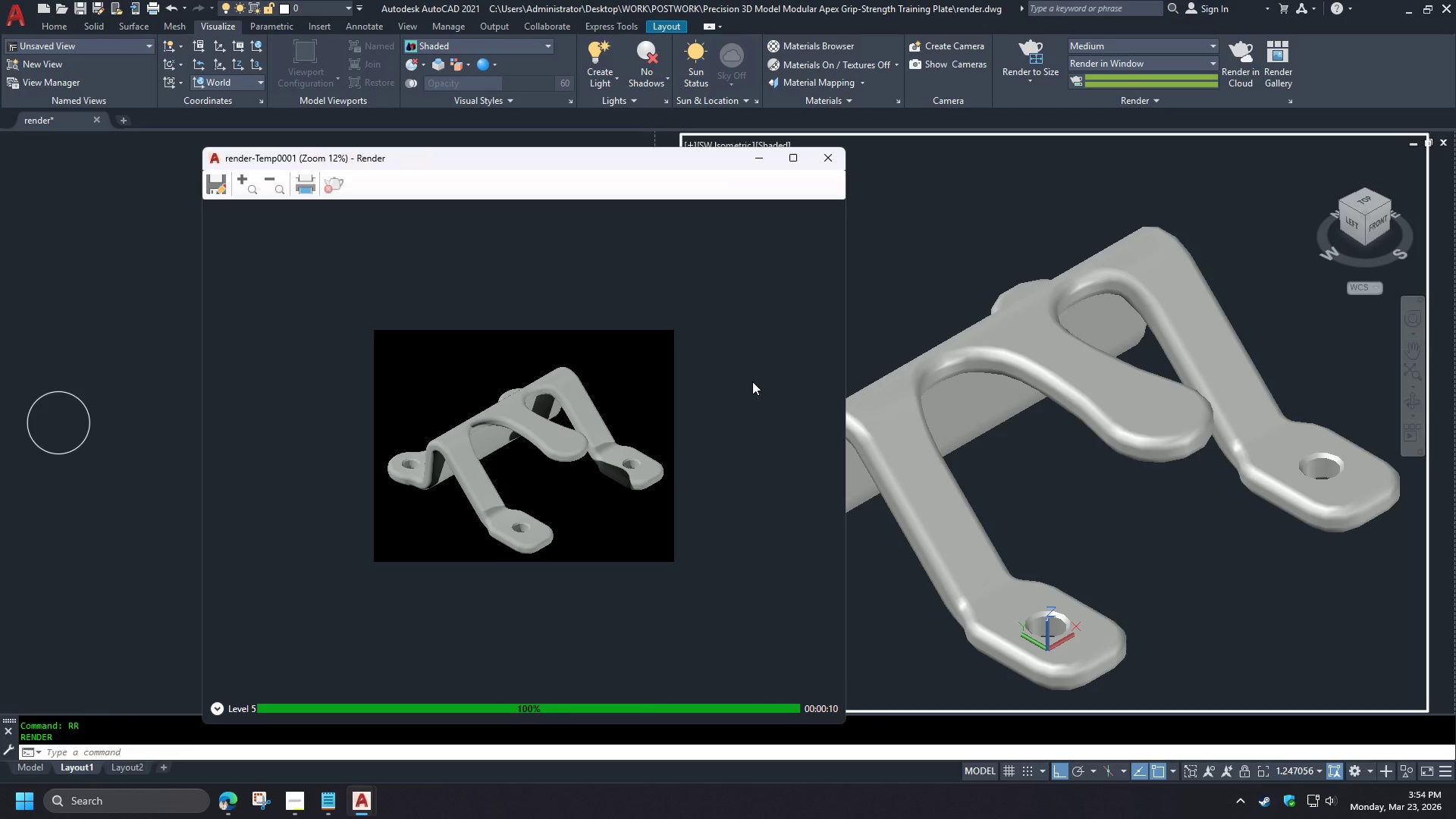 
left_click([288, 813])